 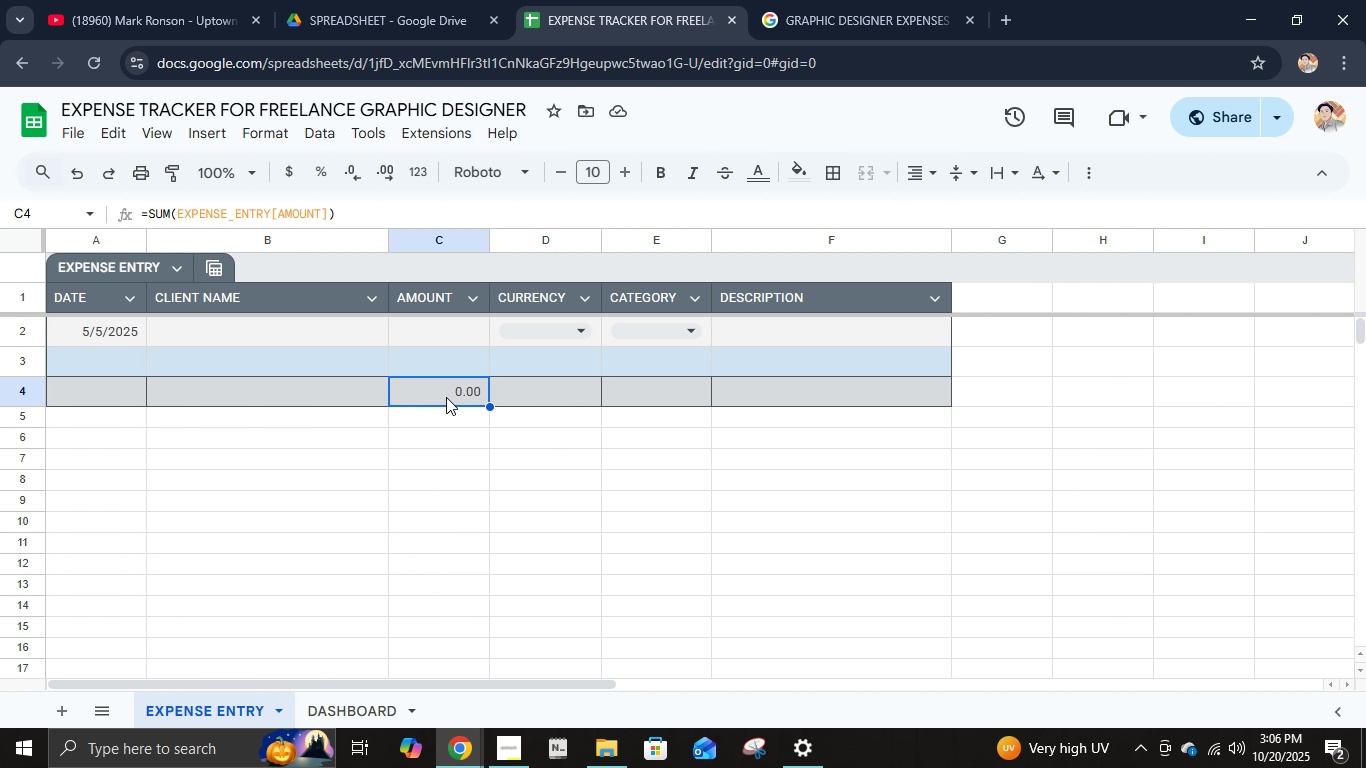 
key(Control+ControlLeft)
 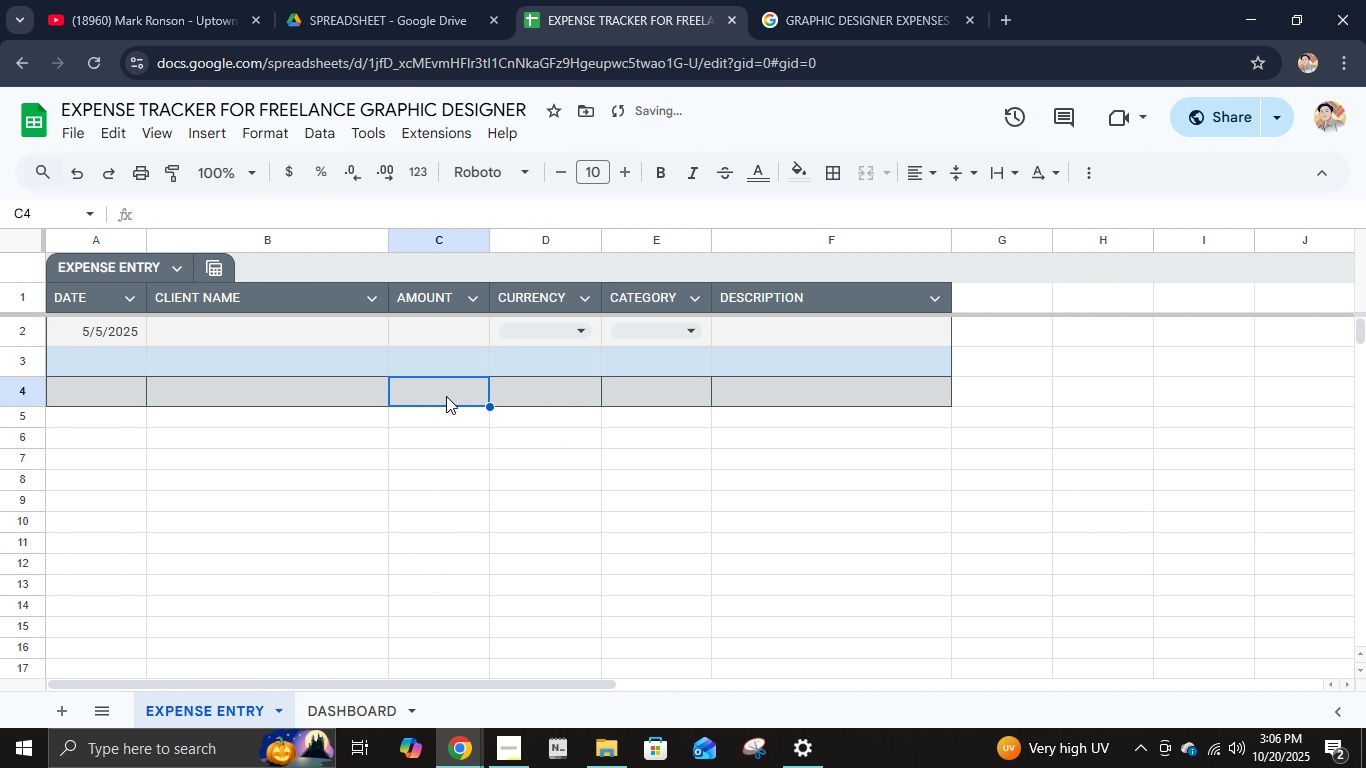 
key(Control+Z)
 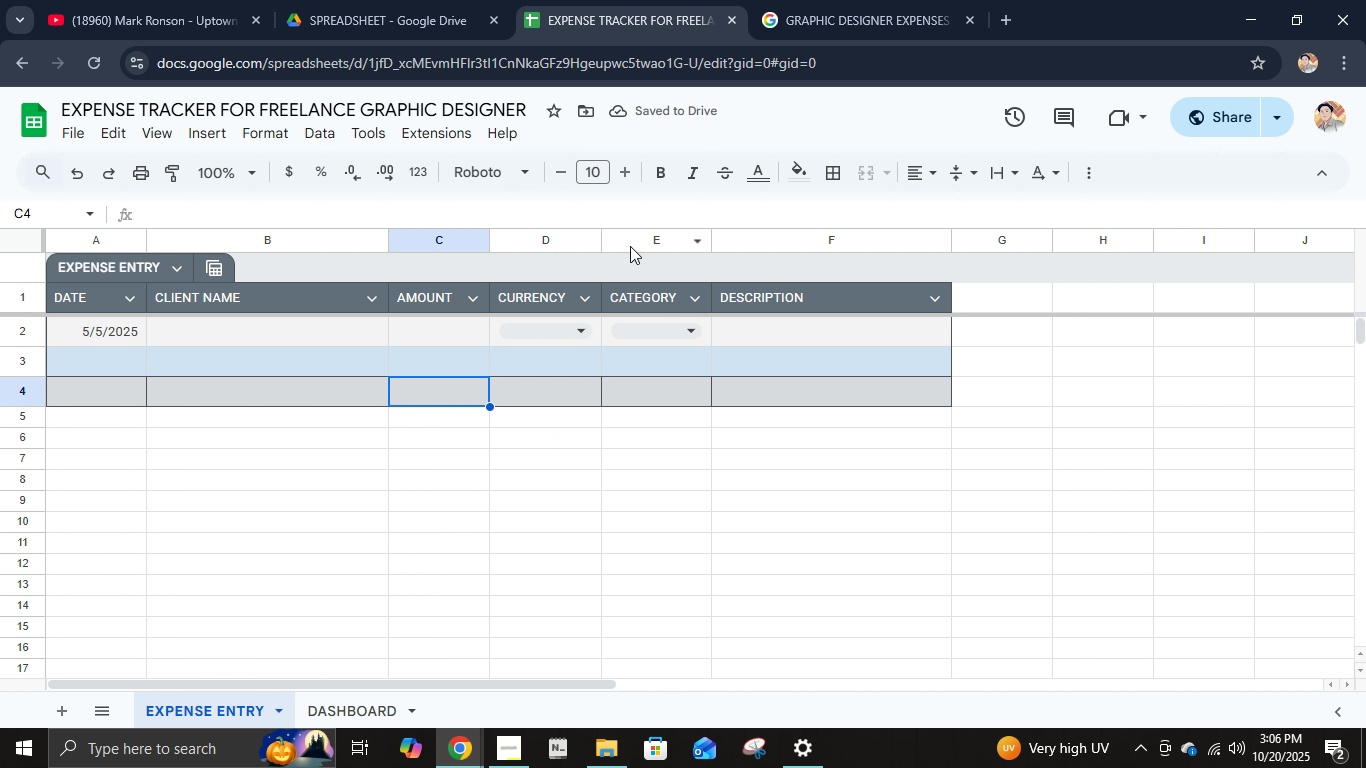 
right_click([633, 237])
 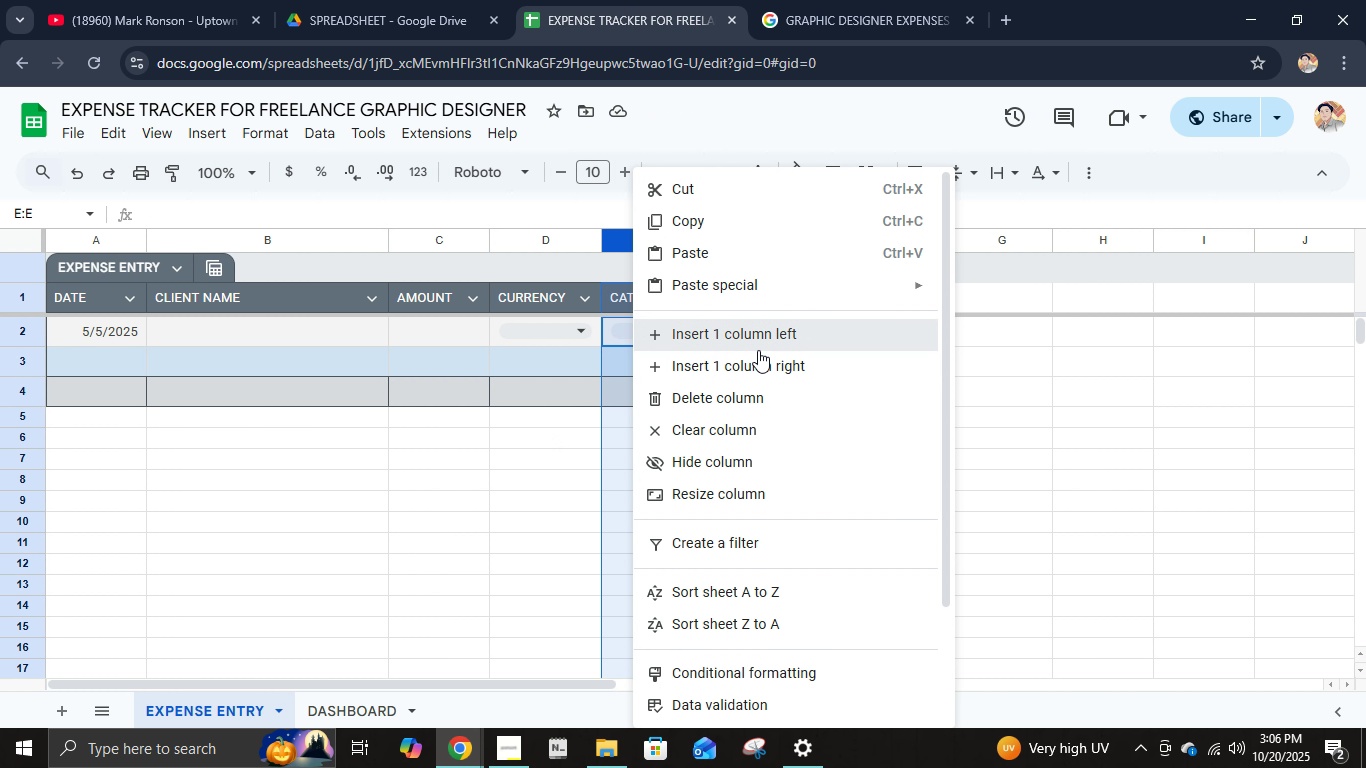 
left_click([758, 350])
 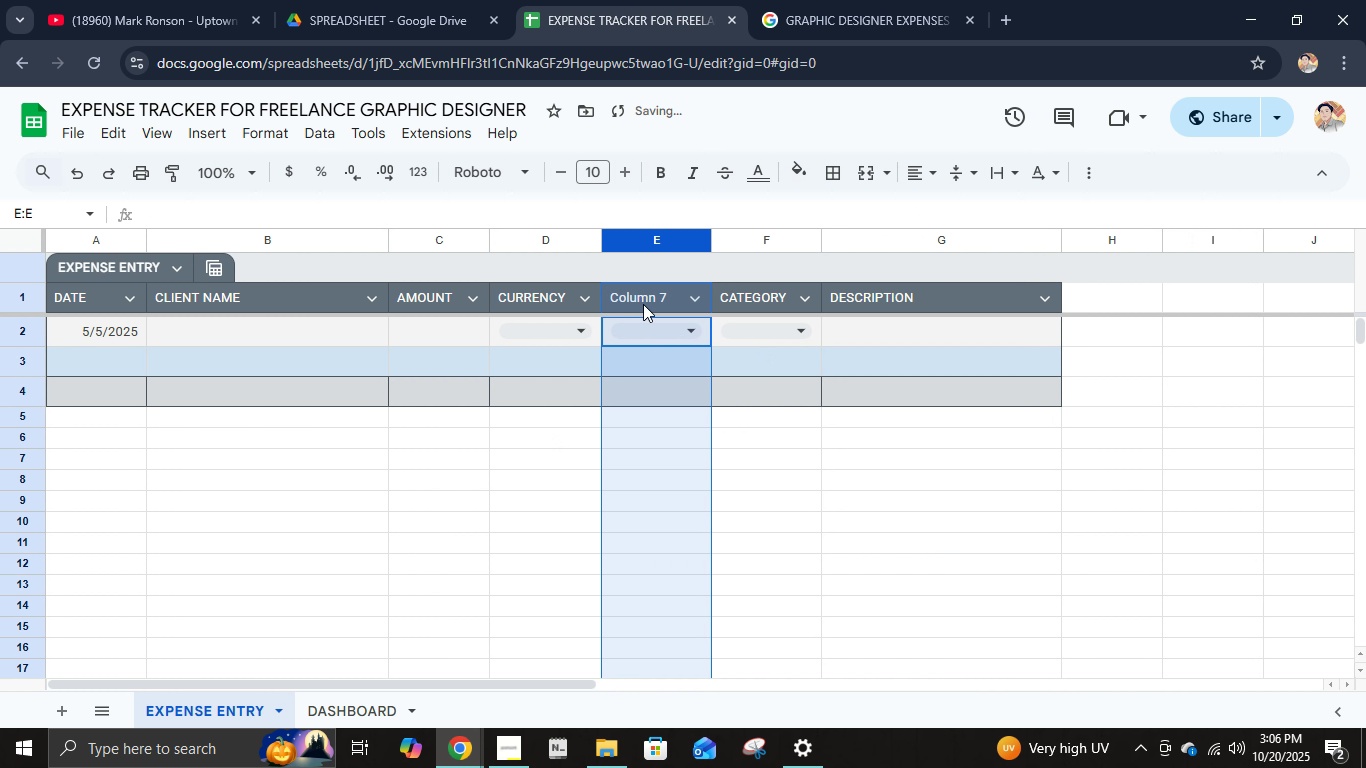 
double_click([643, 302])
 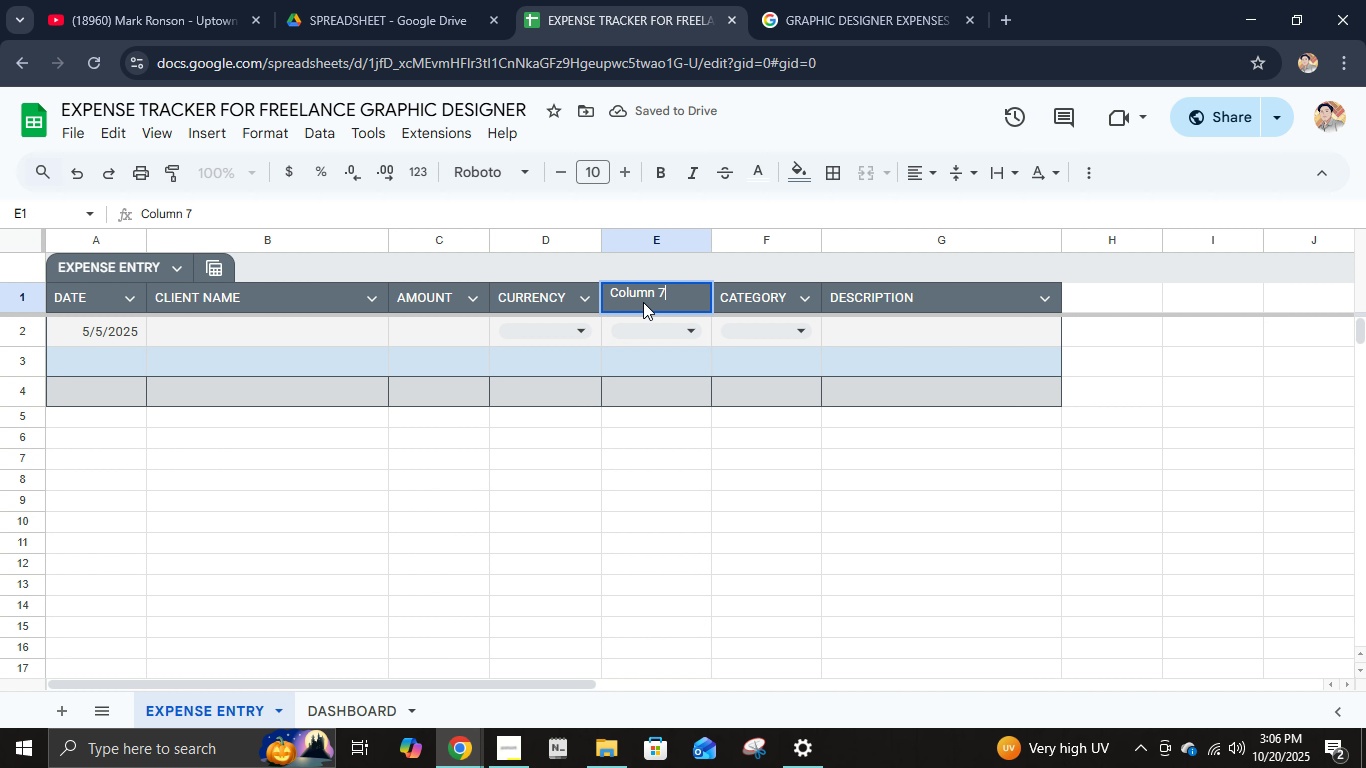 
key(Control+A)
 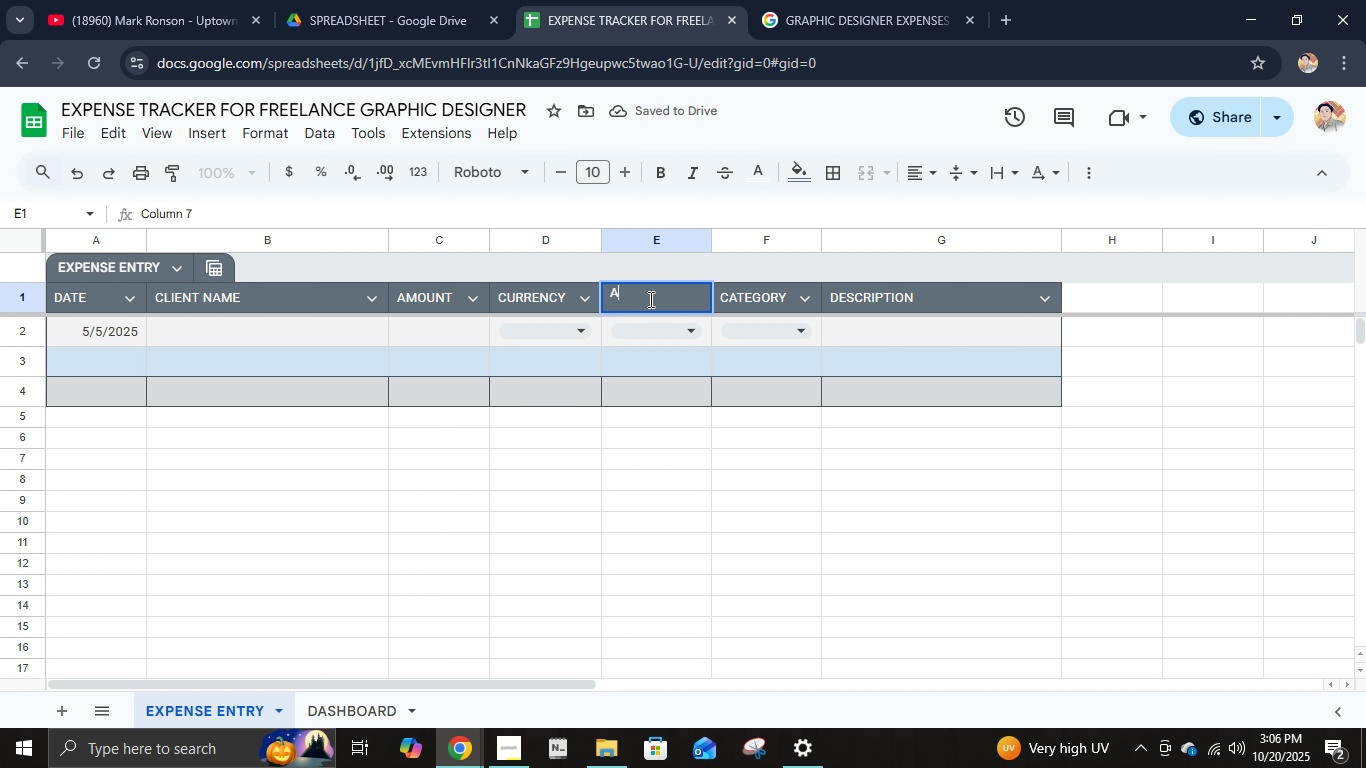 
type(AMOUNT IN)
key(Backspace)
type(CONVERTED TO PESO)
 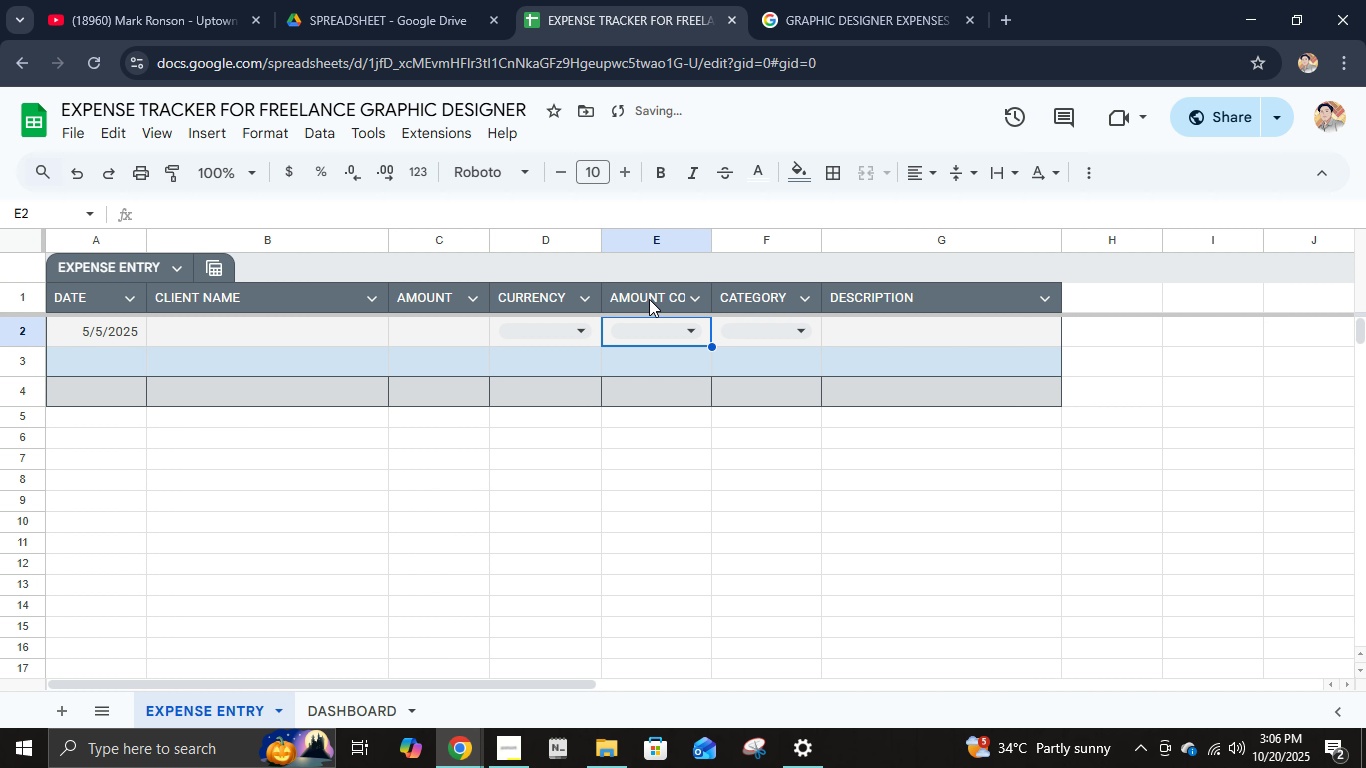 
key(Enter)
 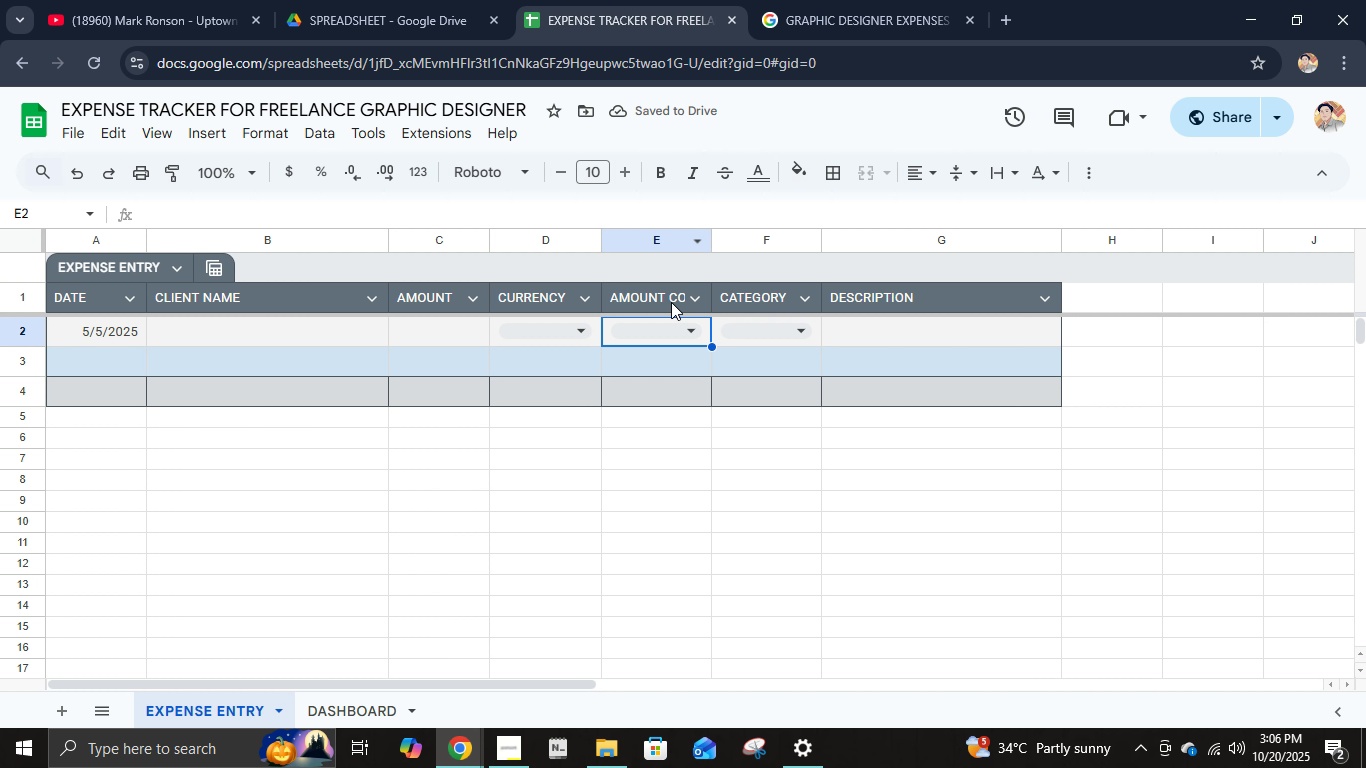 
left_click([635, 303])
 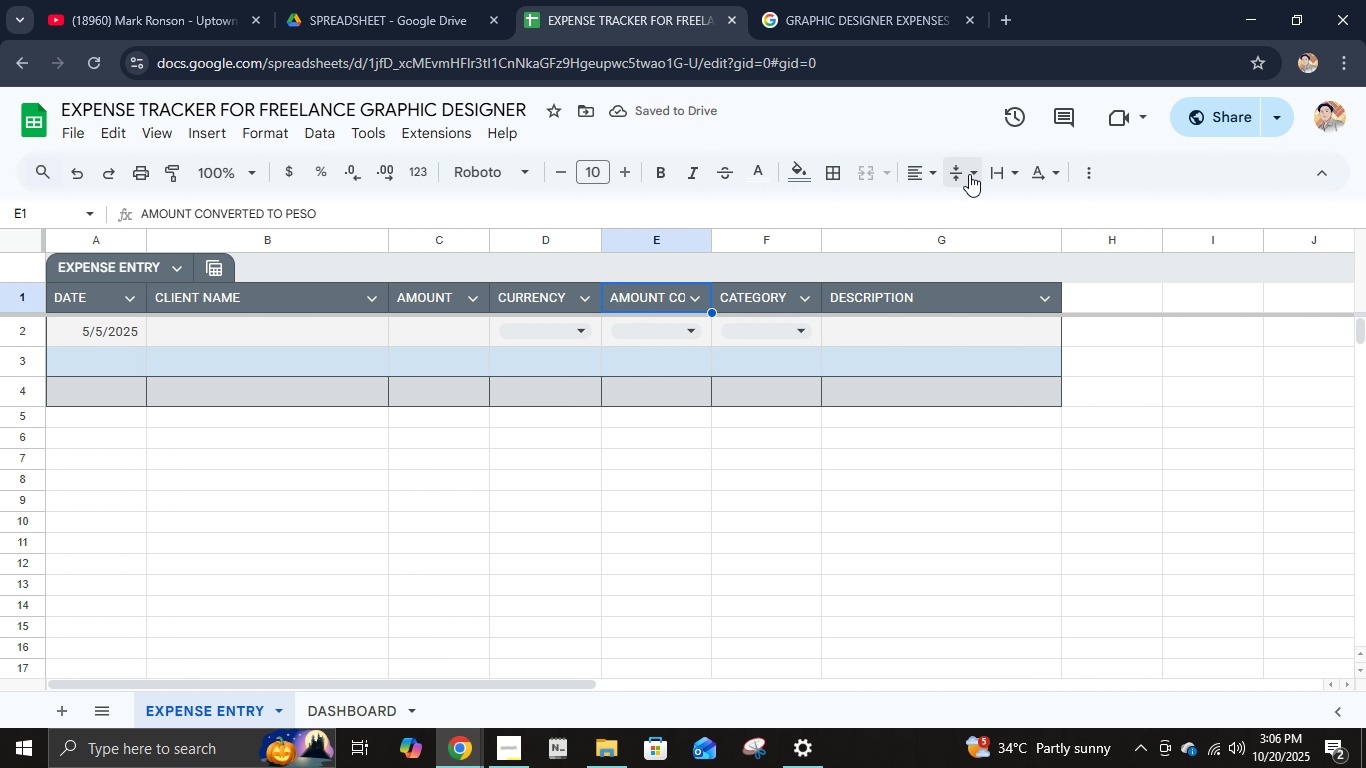 
left_click([969, 172])
 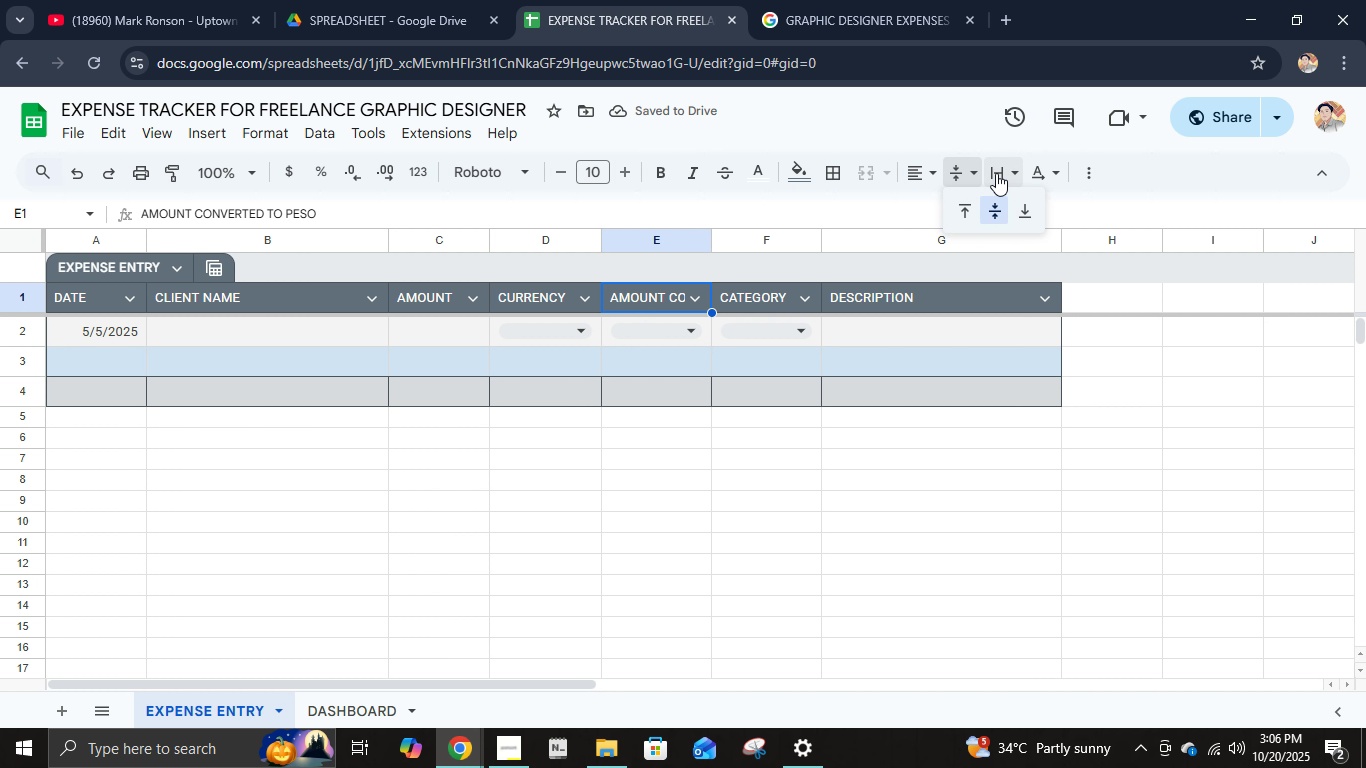 
left_click([996, 173])
 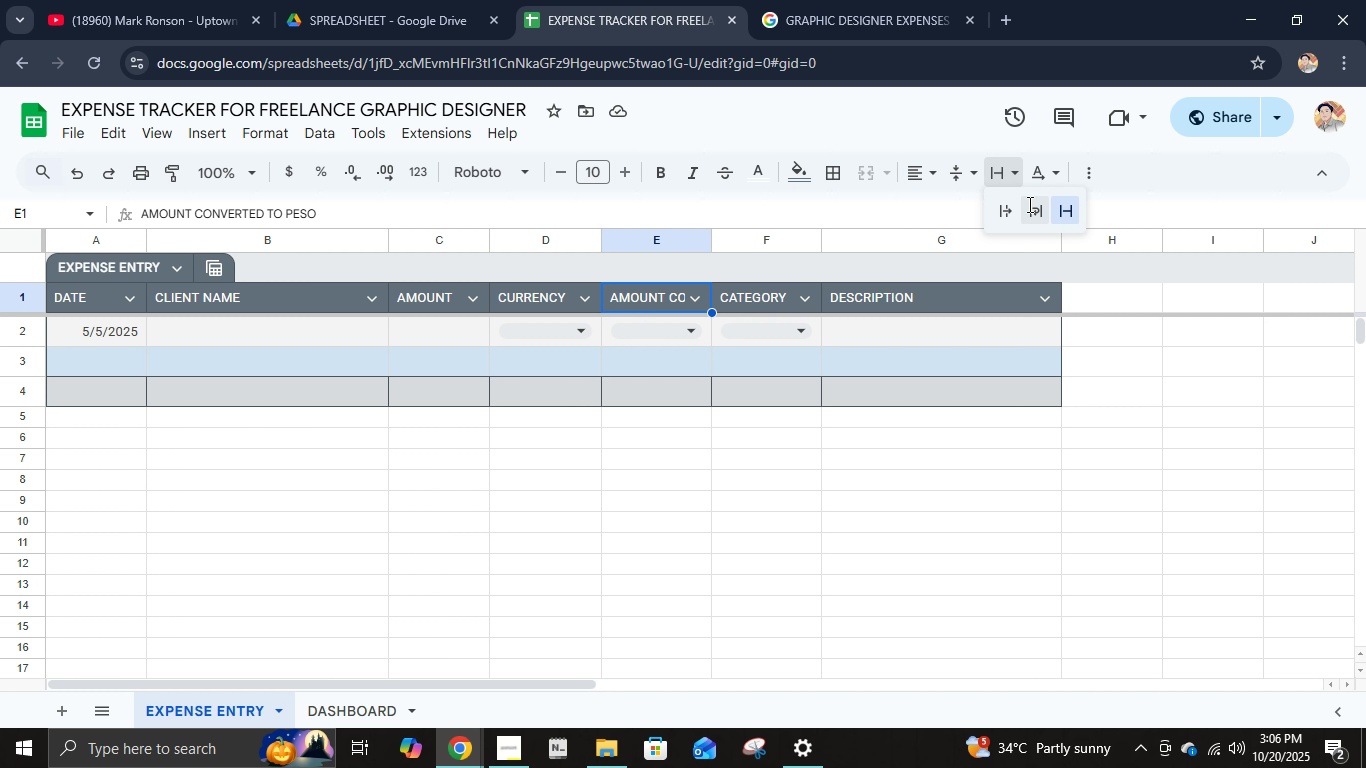 
left_click([1028, 204])
 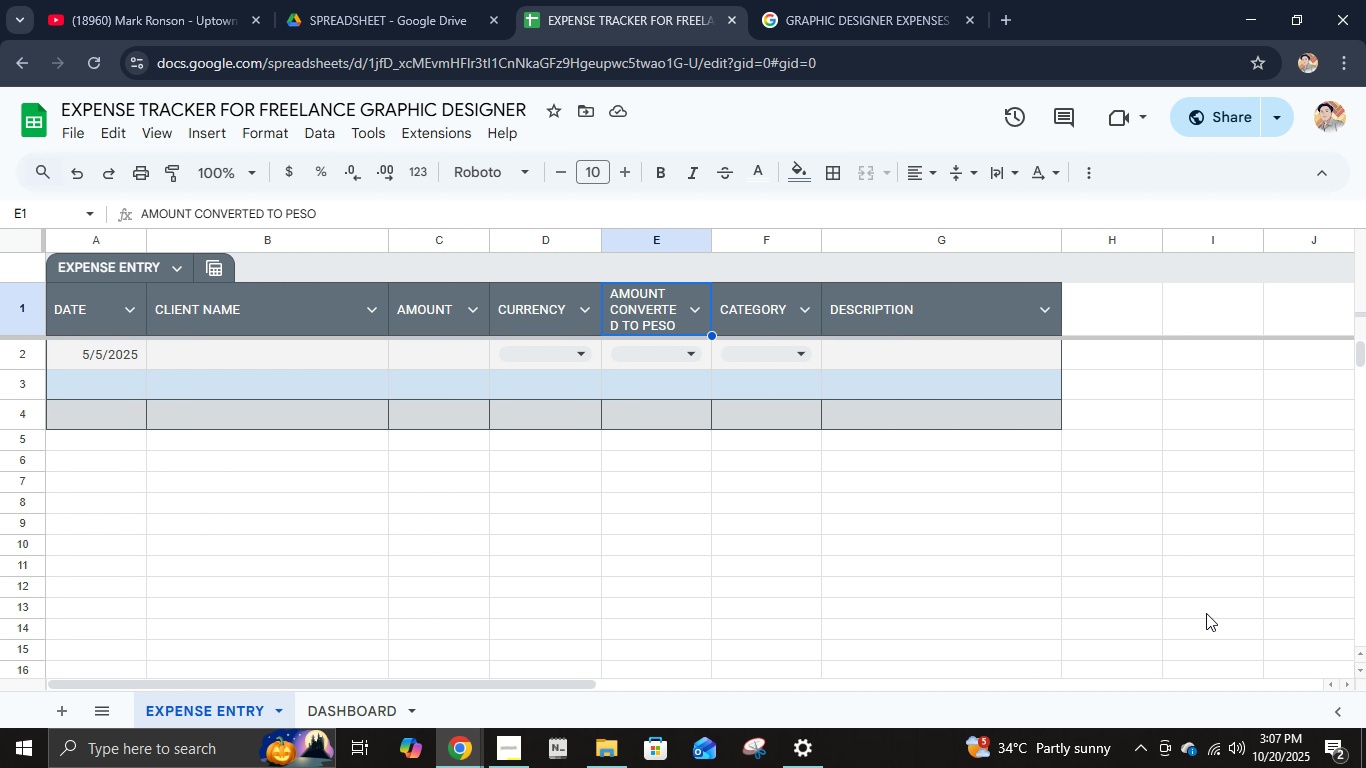 
wait(31.88)
 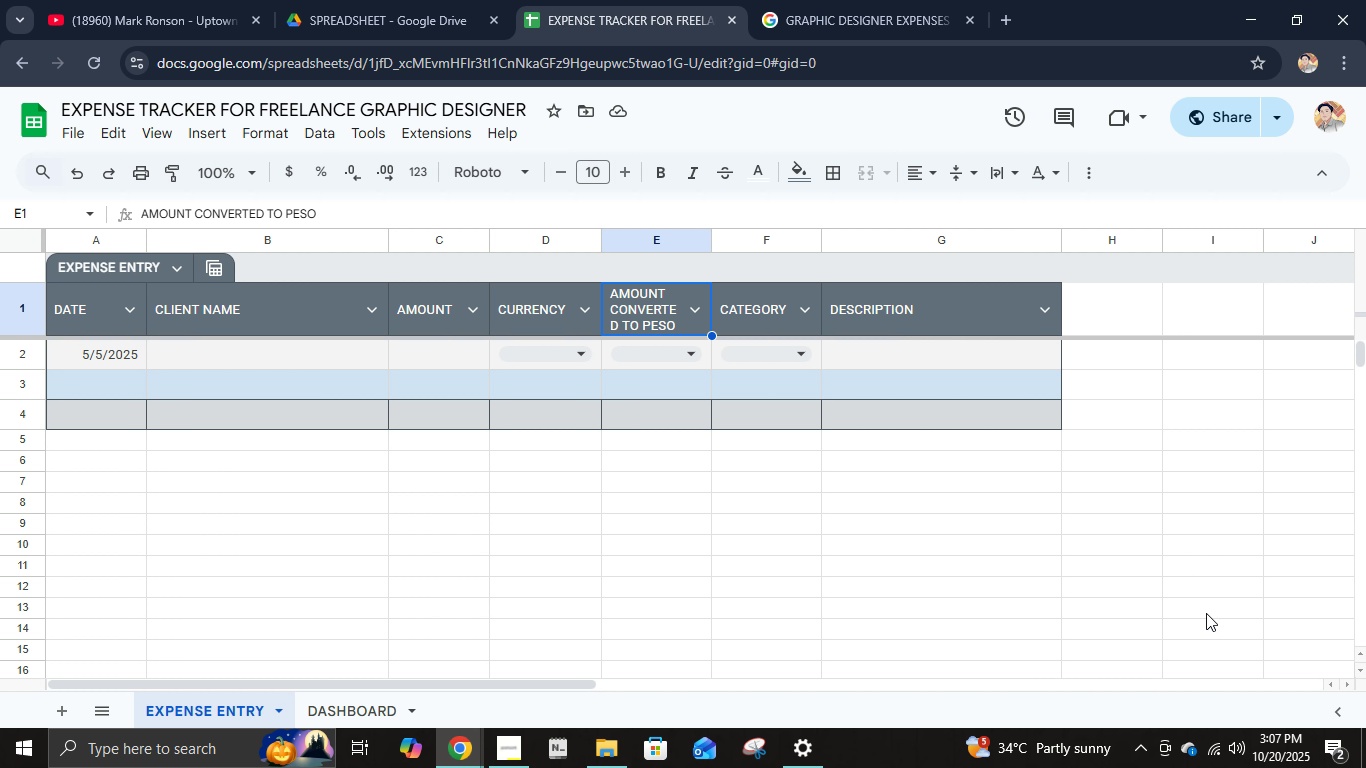 
mouse_move([712, 606])
 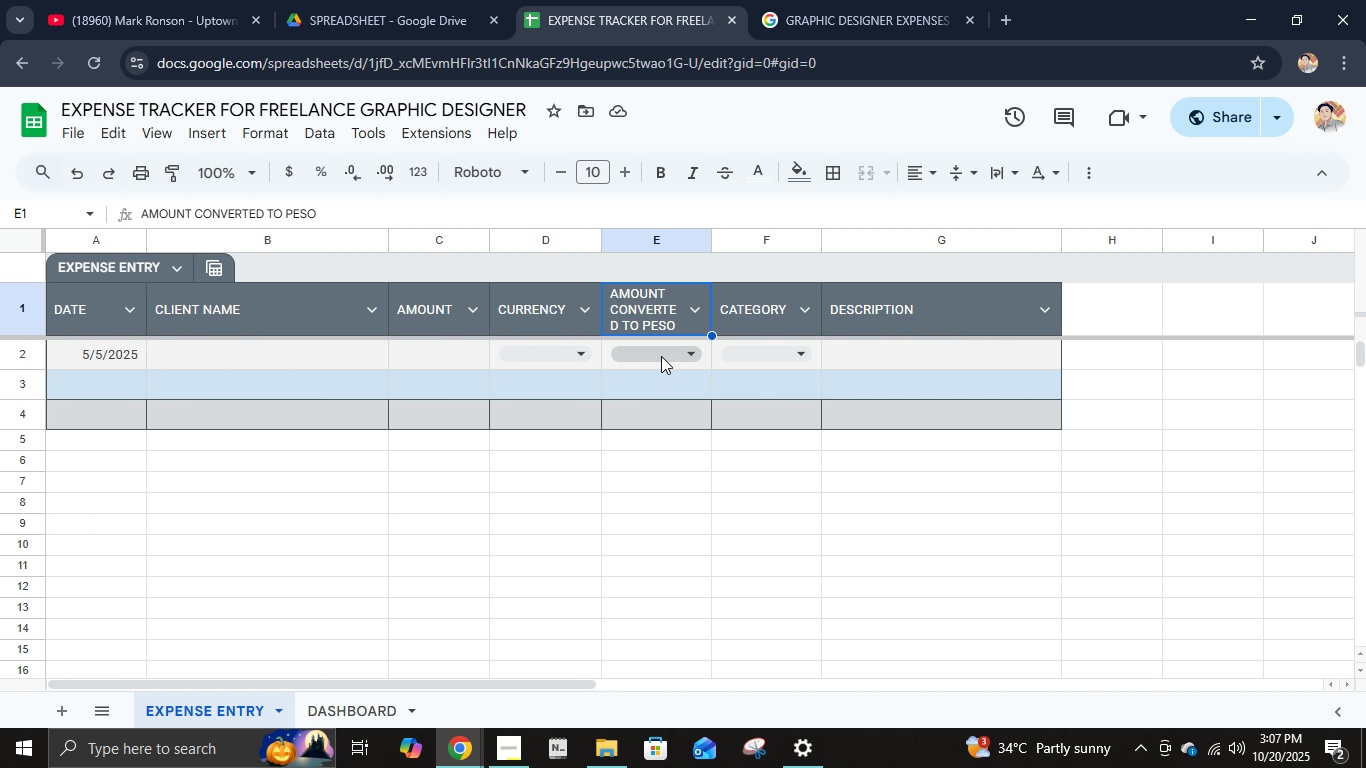 
left_click([656, 361])
 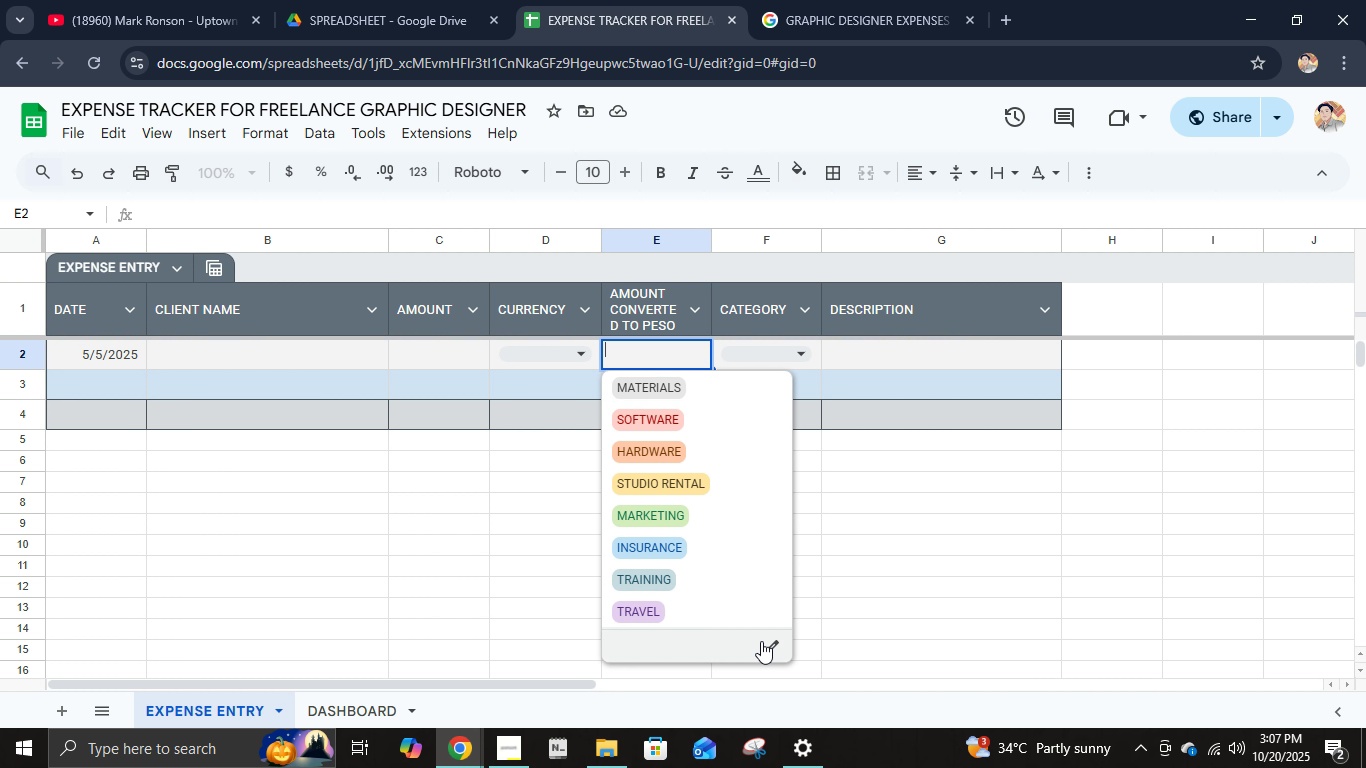 
left_click([774, 648])
 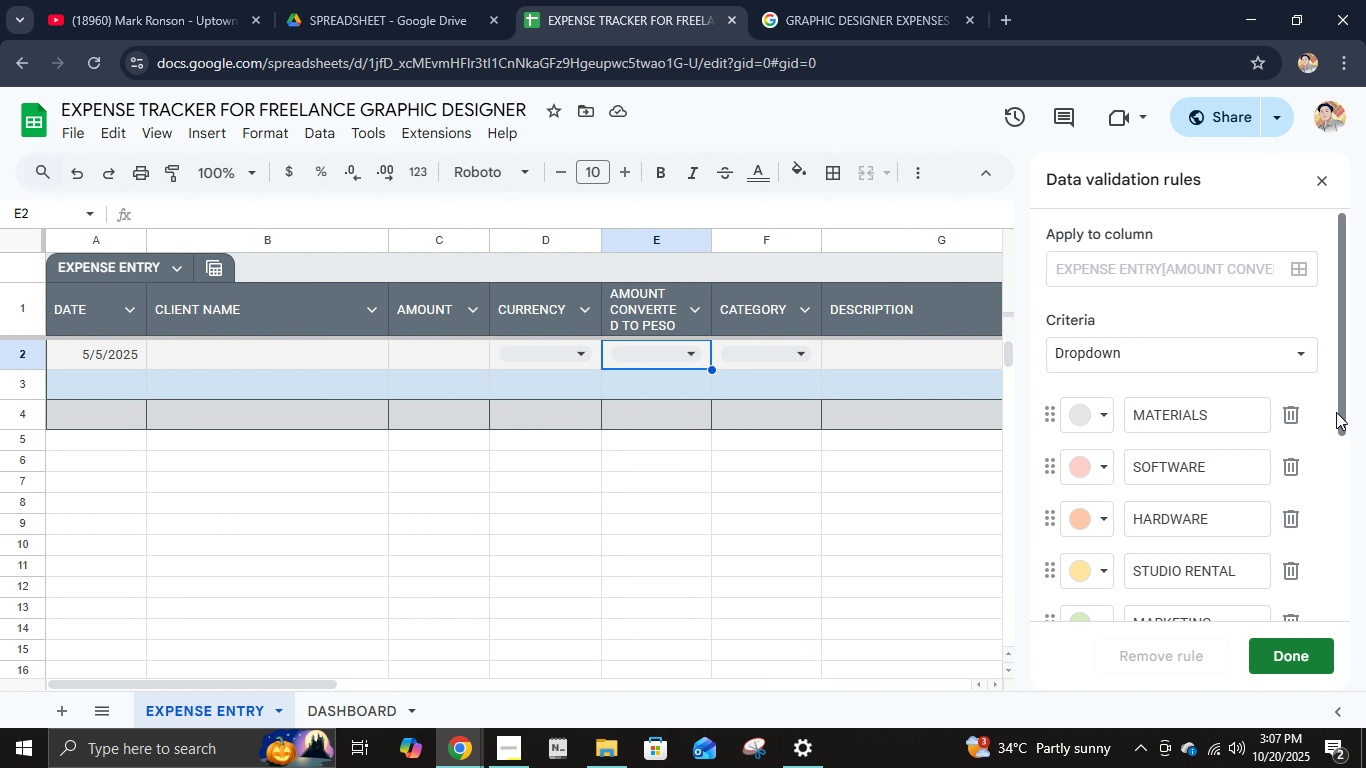 
scroll: coordinate [1248, 530], scroll_direction: down, amount: 15.0
 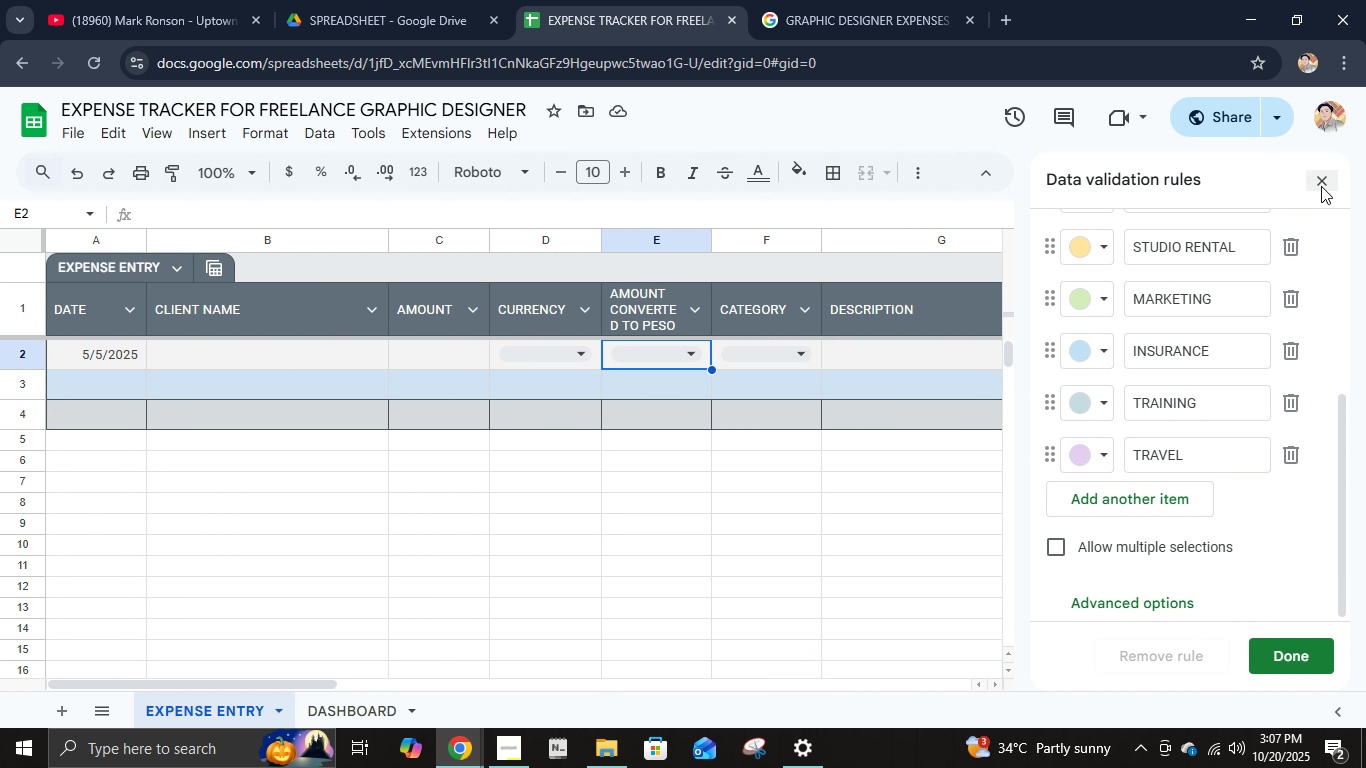 
left_click([1321, 186])
 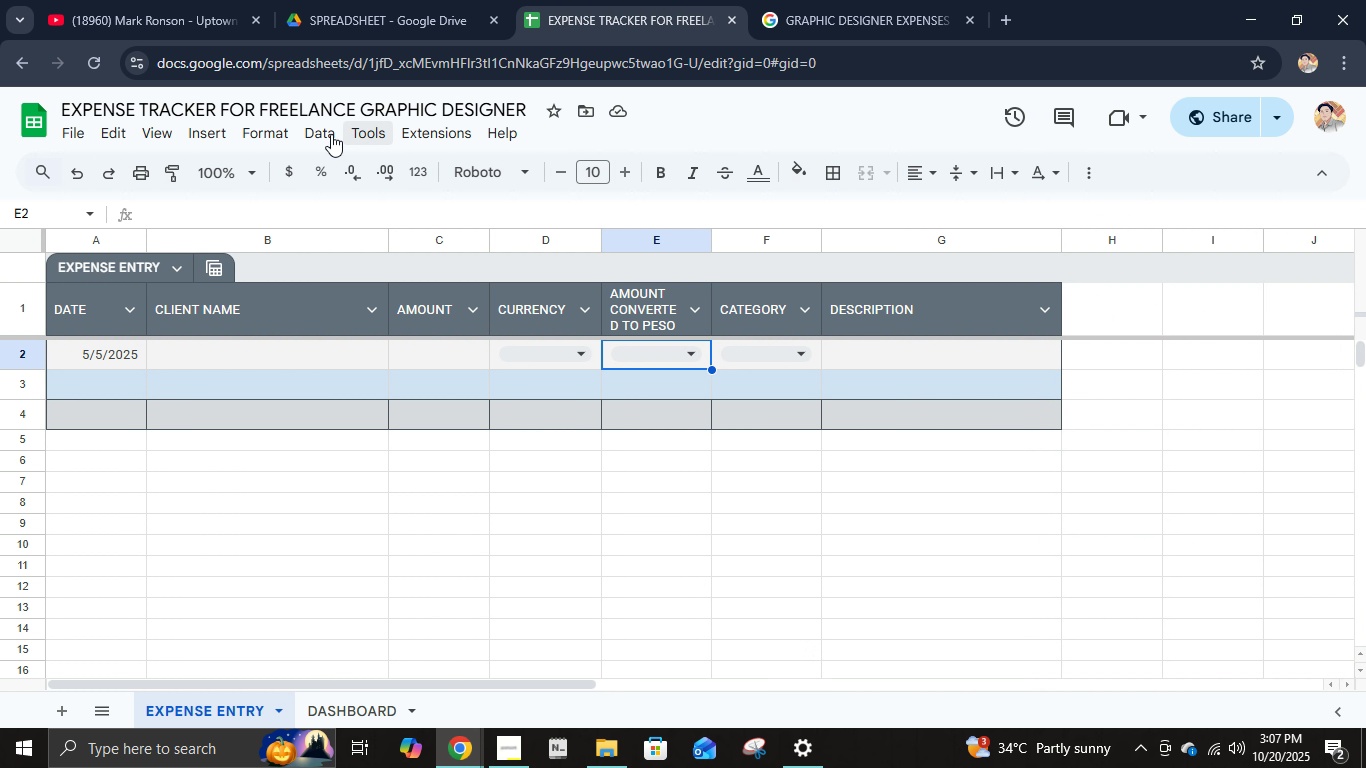 
left_click([308, 139])
 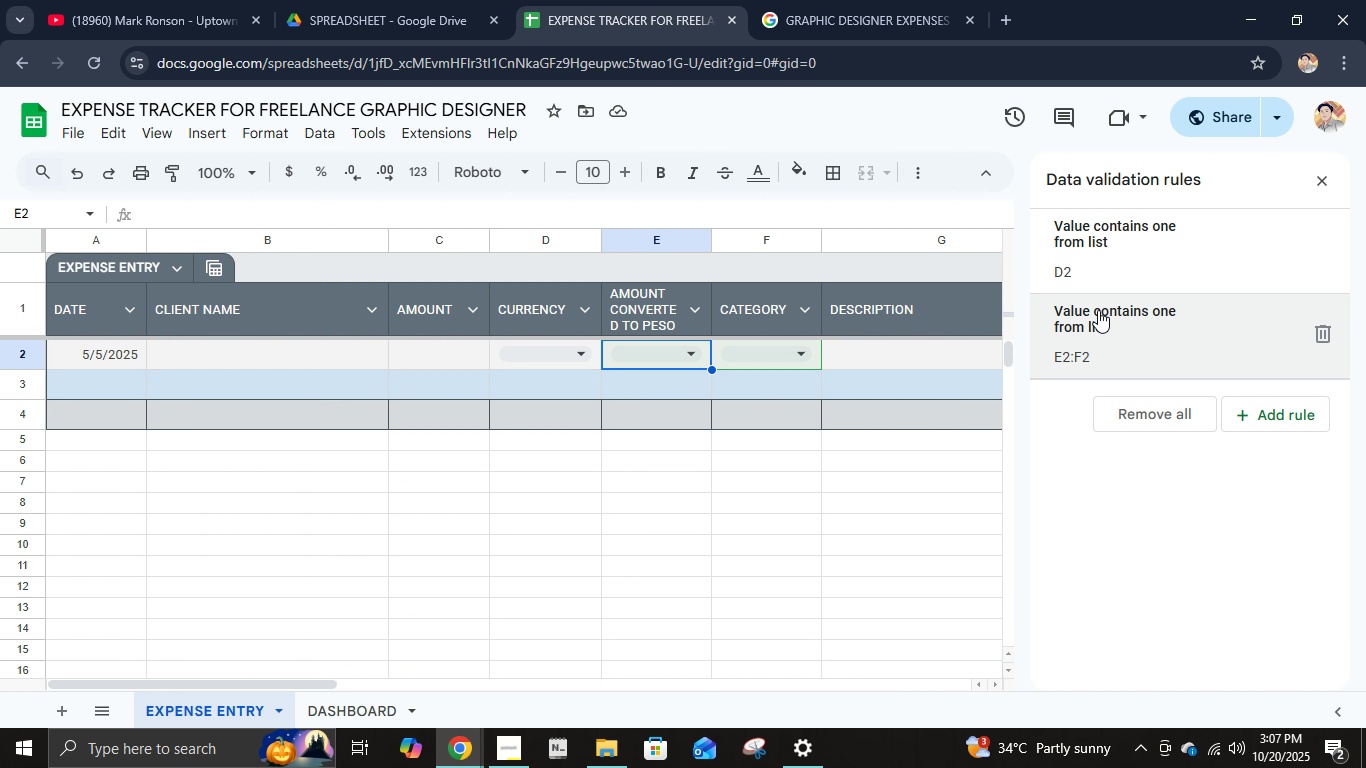 
mouse_move([1121, 304])
 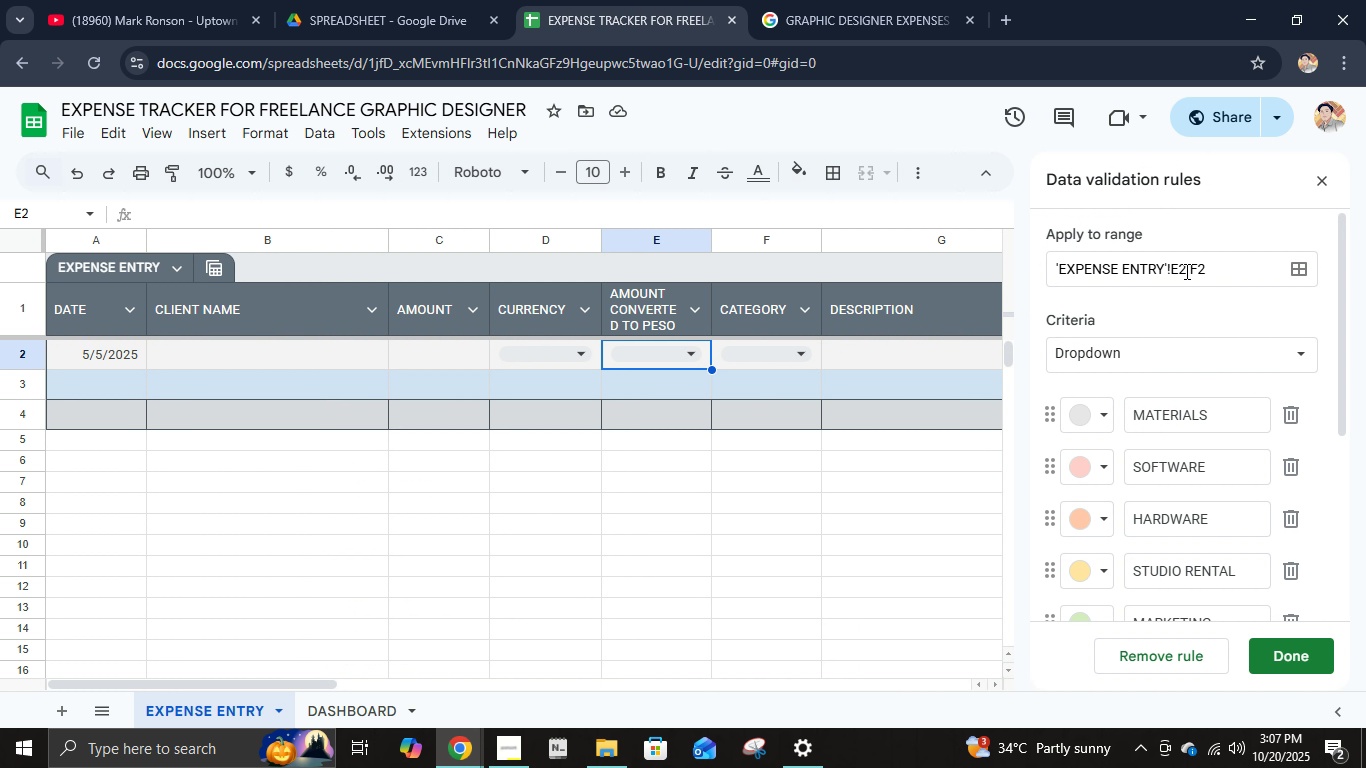 
left_click([1186, 271])
 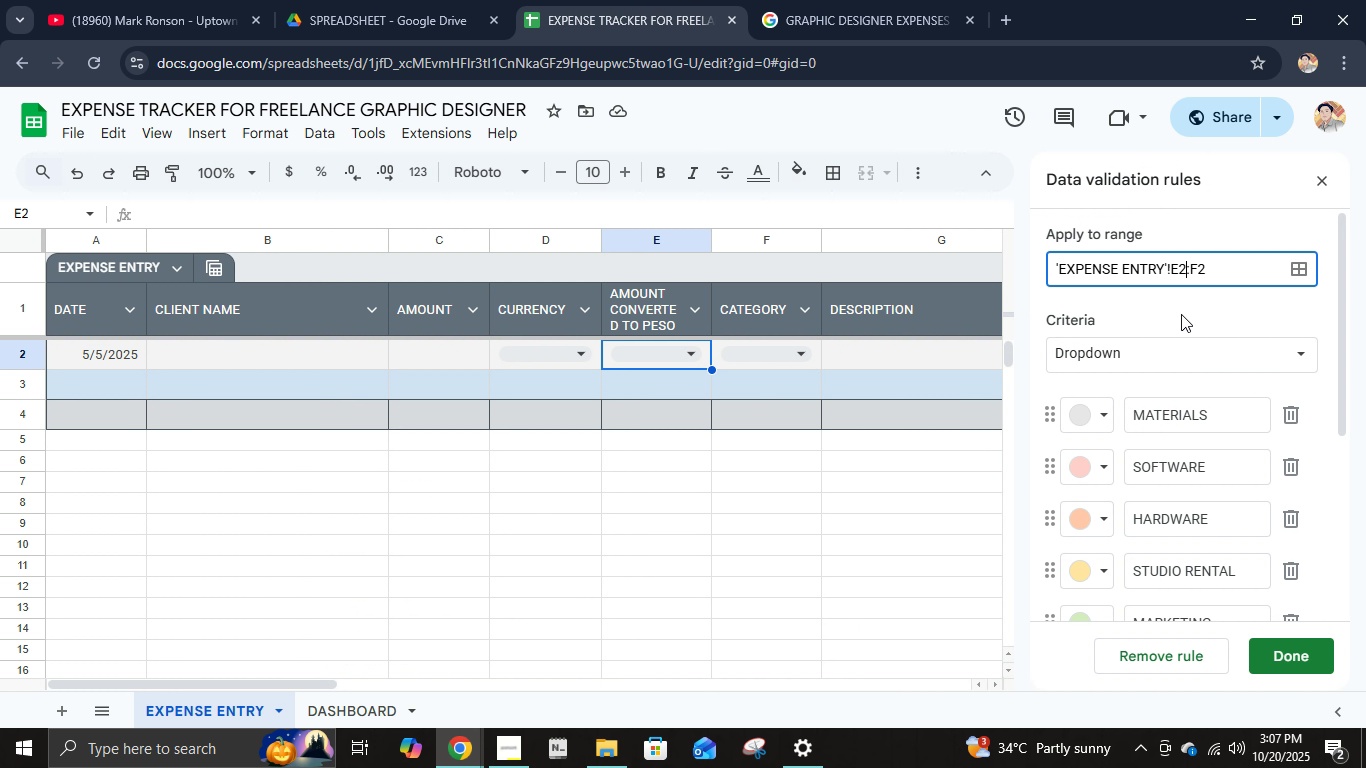 
key(Backspace)
 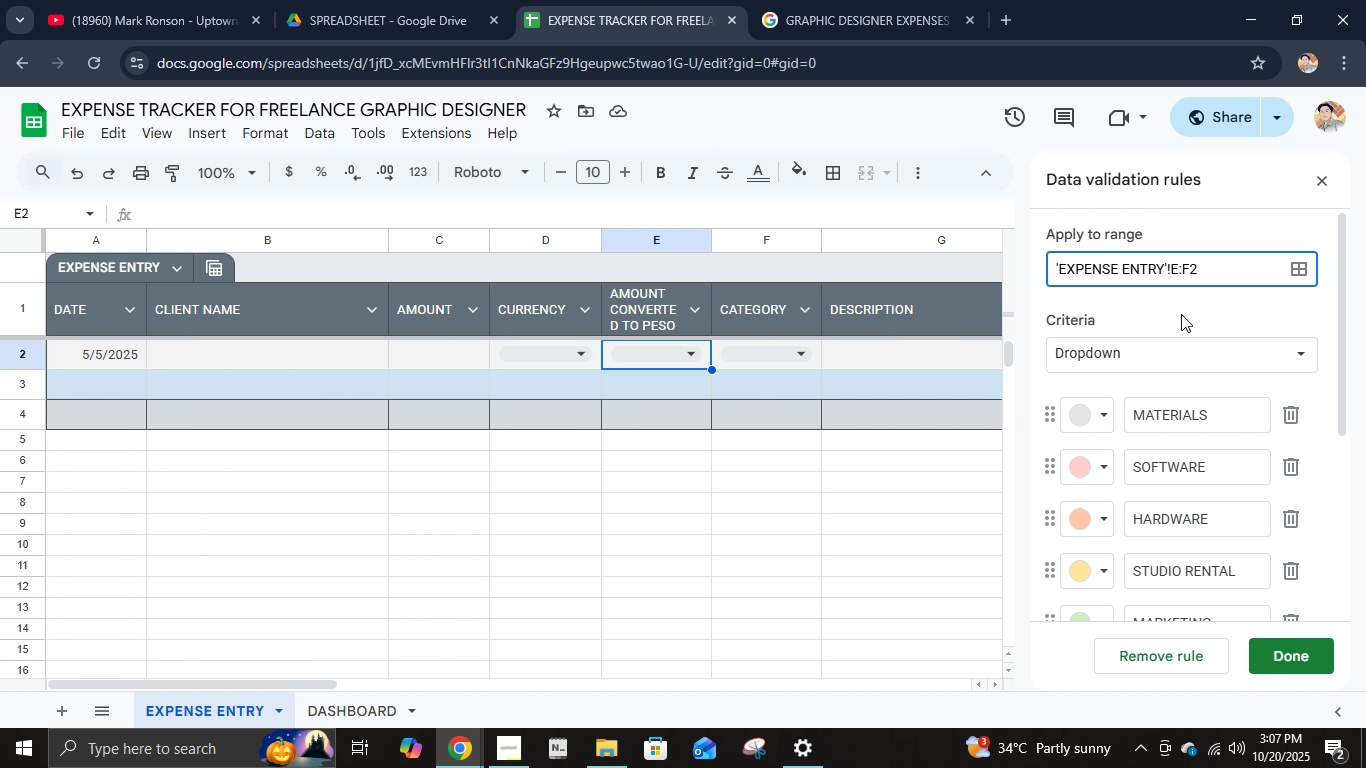 
key(Backspace)
 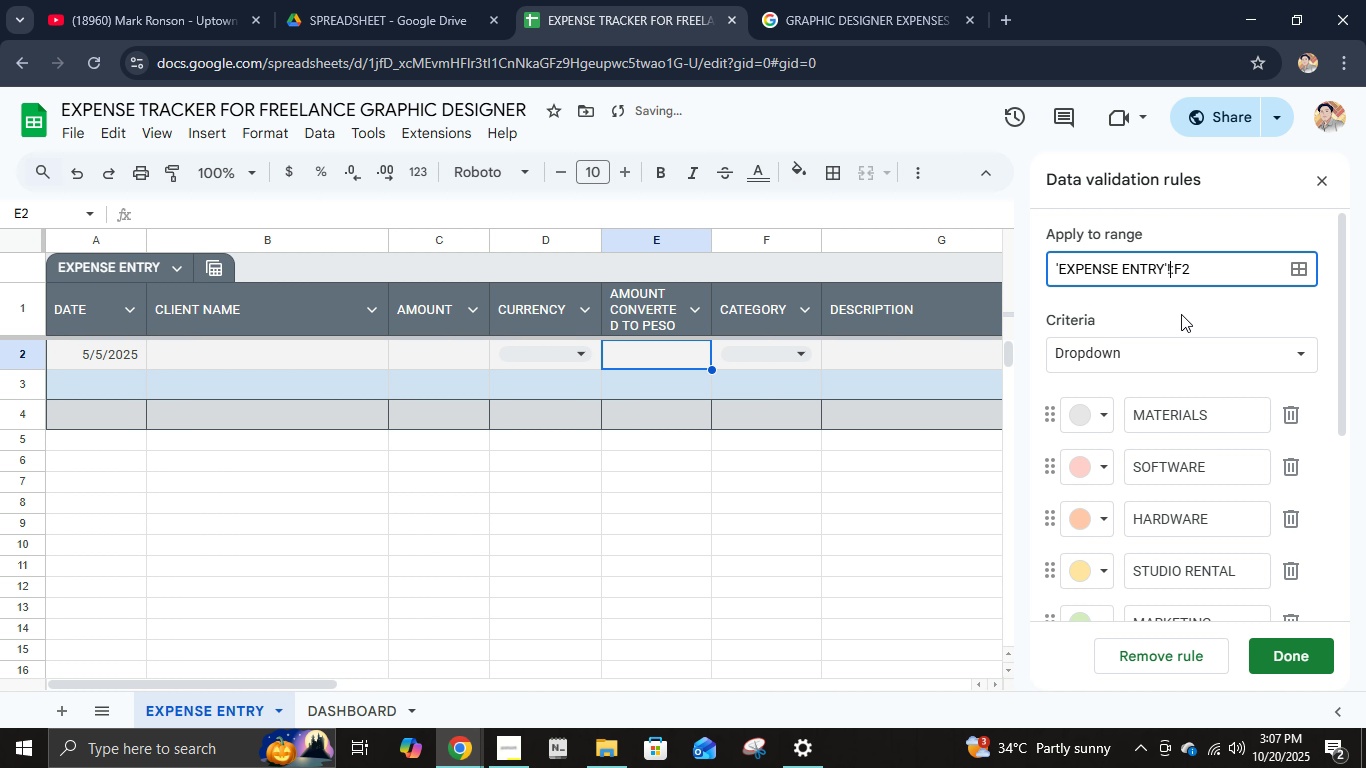 
key(Enter)
 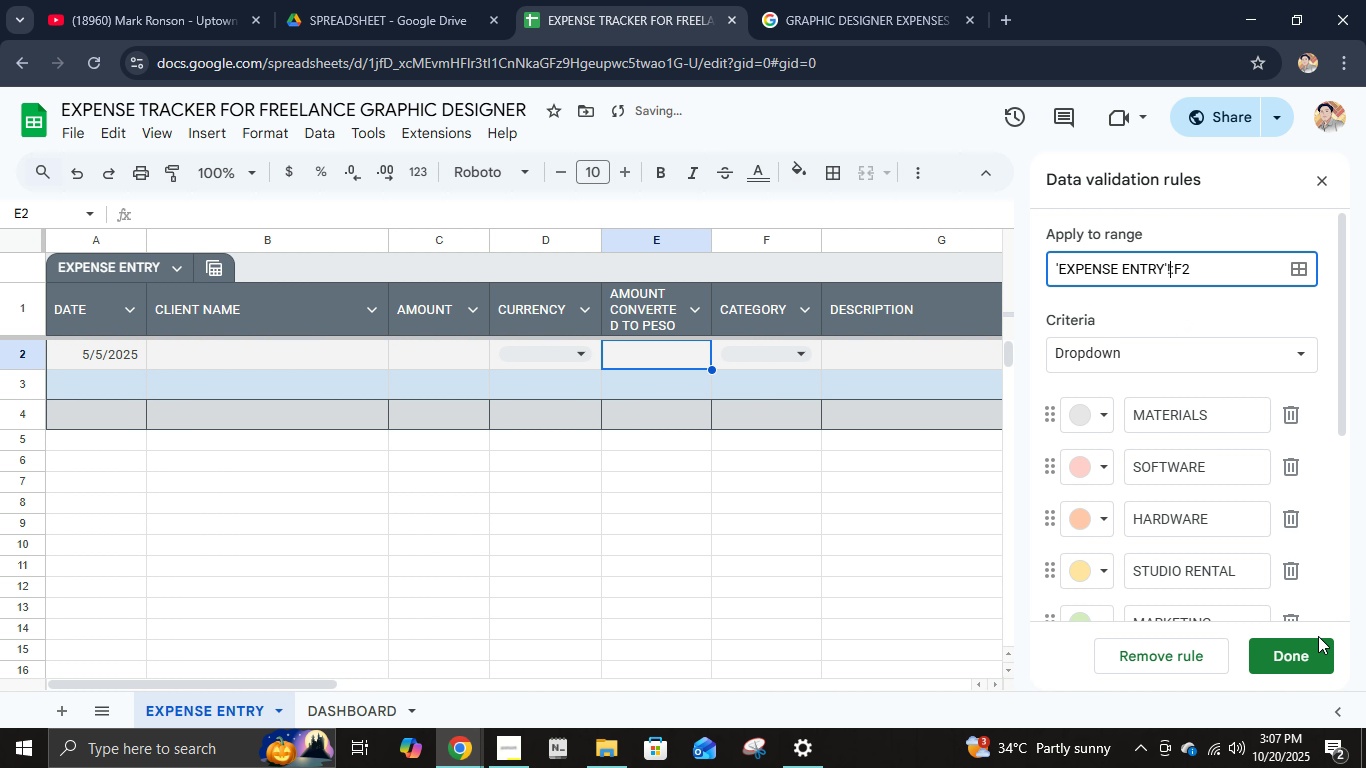 
left_click([1303, 639])
 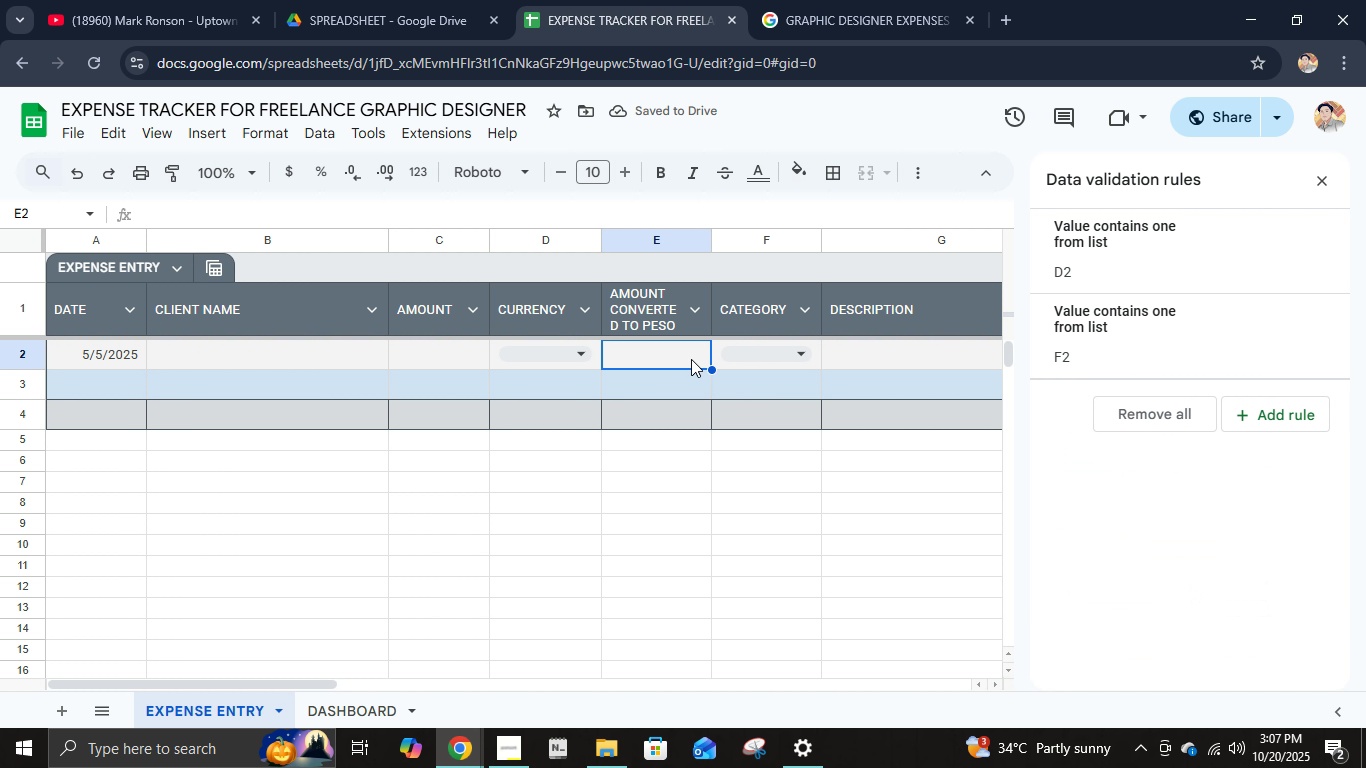 
double_click([691, 359])
 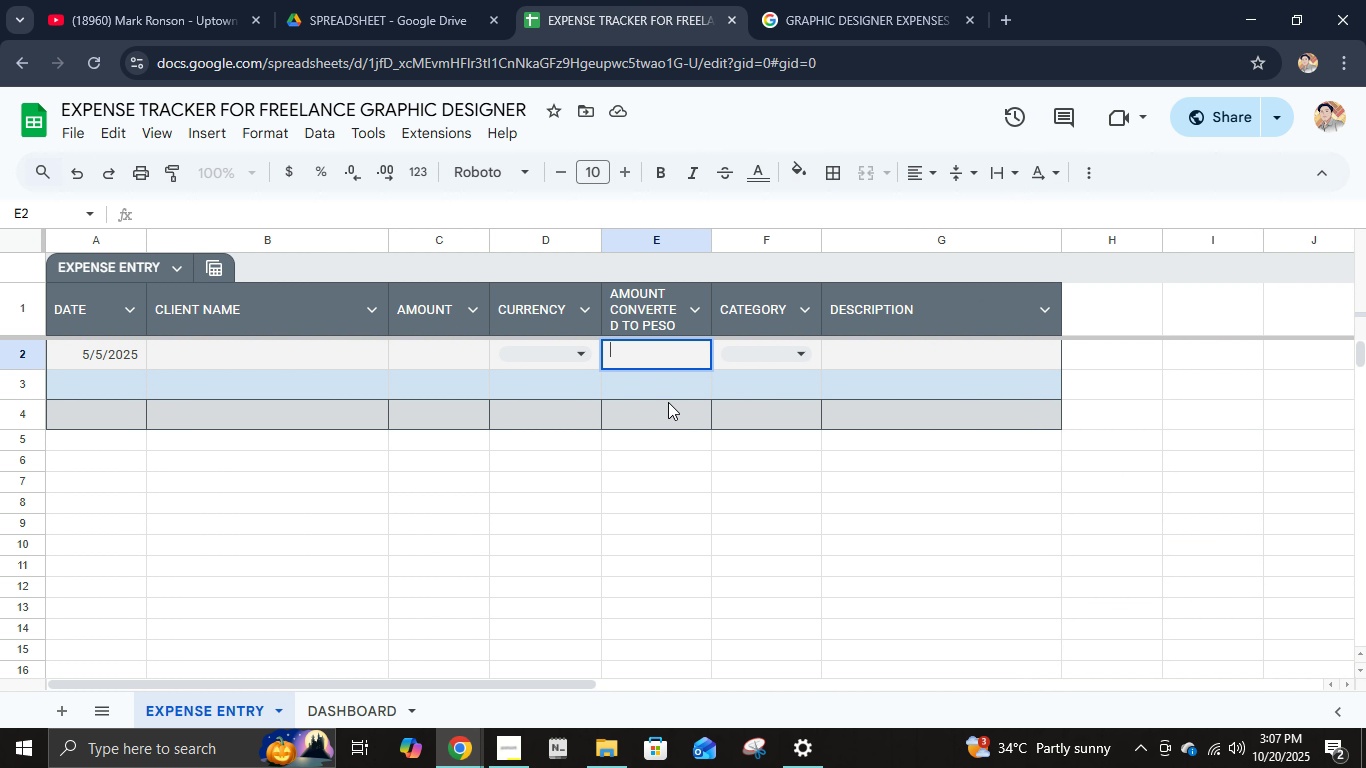 
type(=IF)
 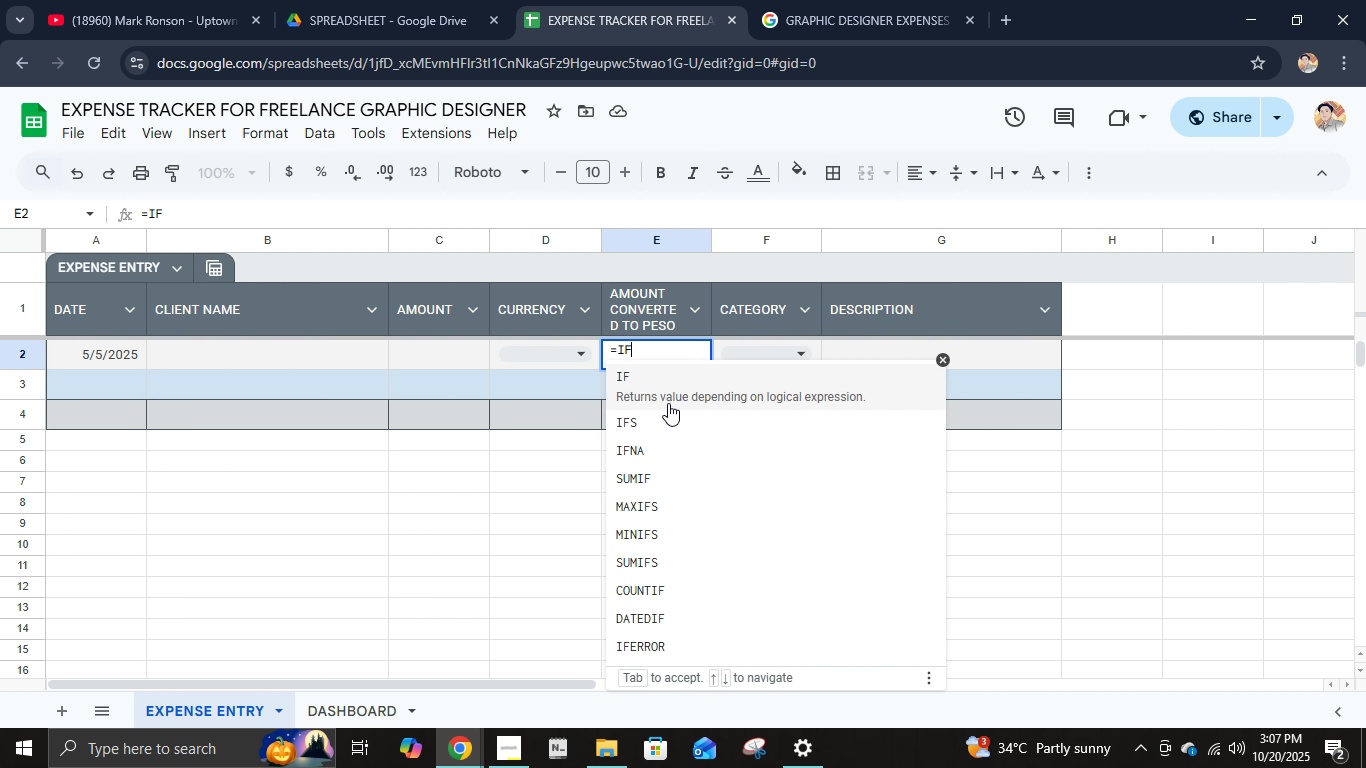 
wait(5.29)
 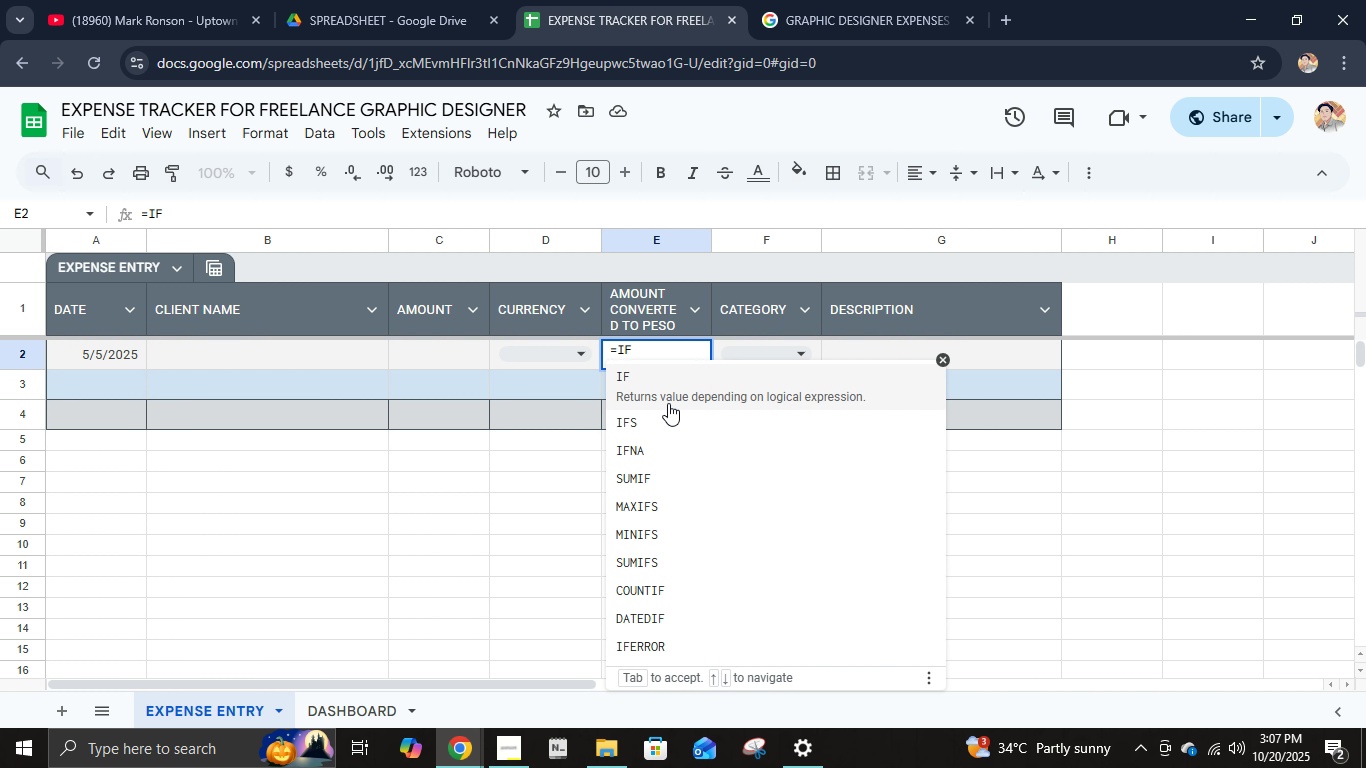 
key(Shift+ShiftRight)
 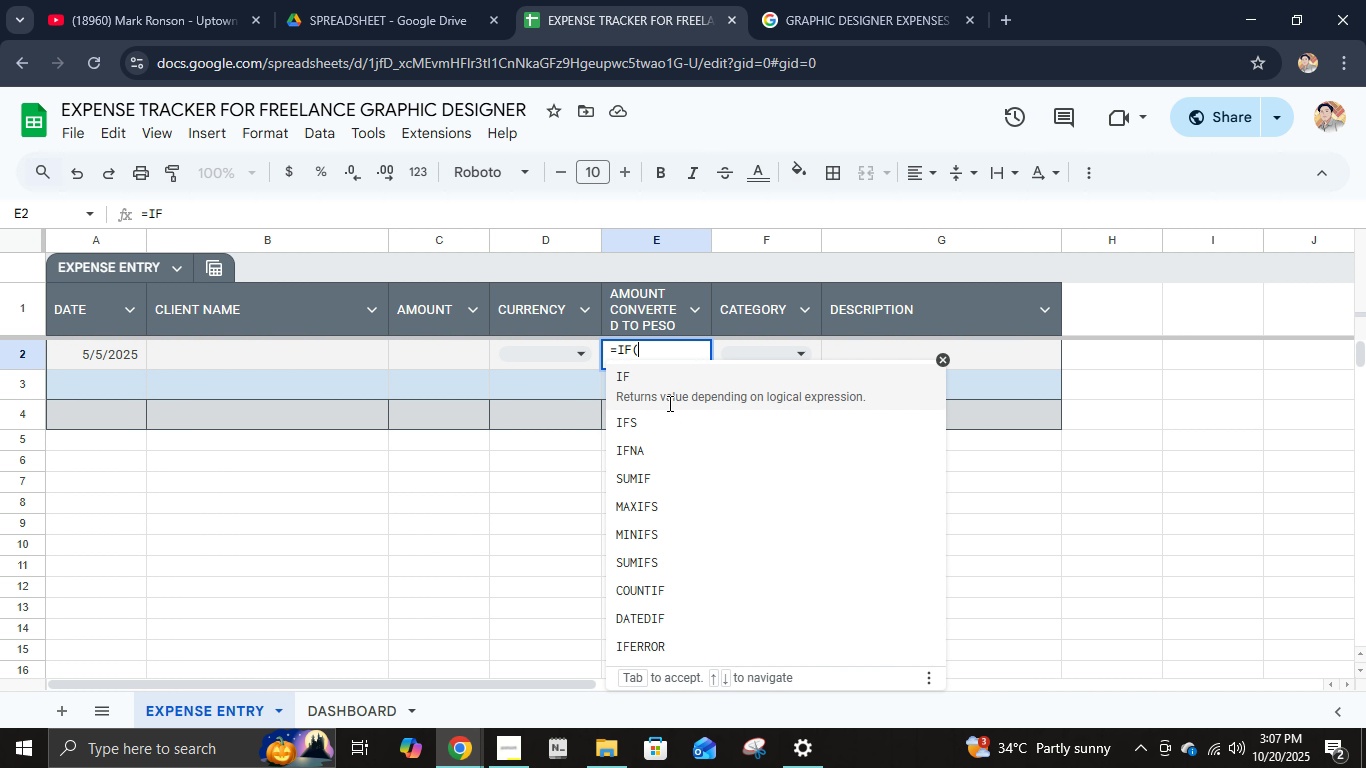 
key(Shift+9)
 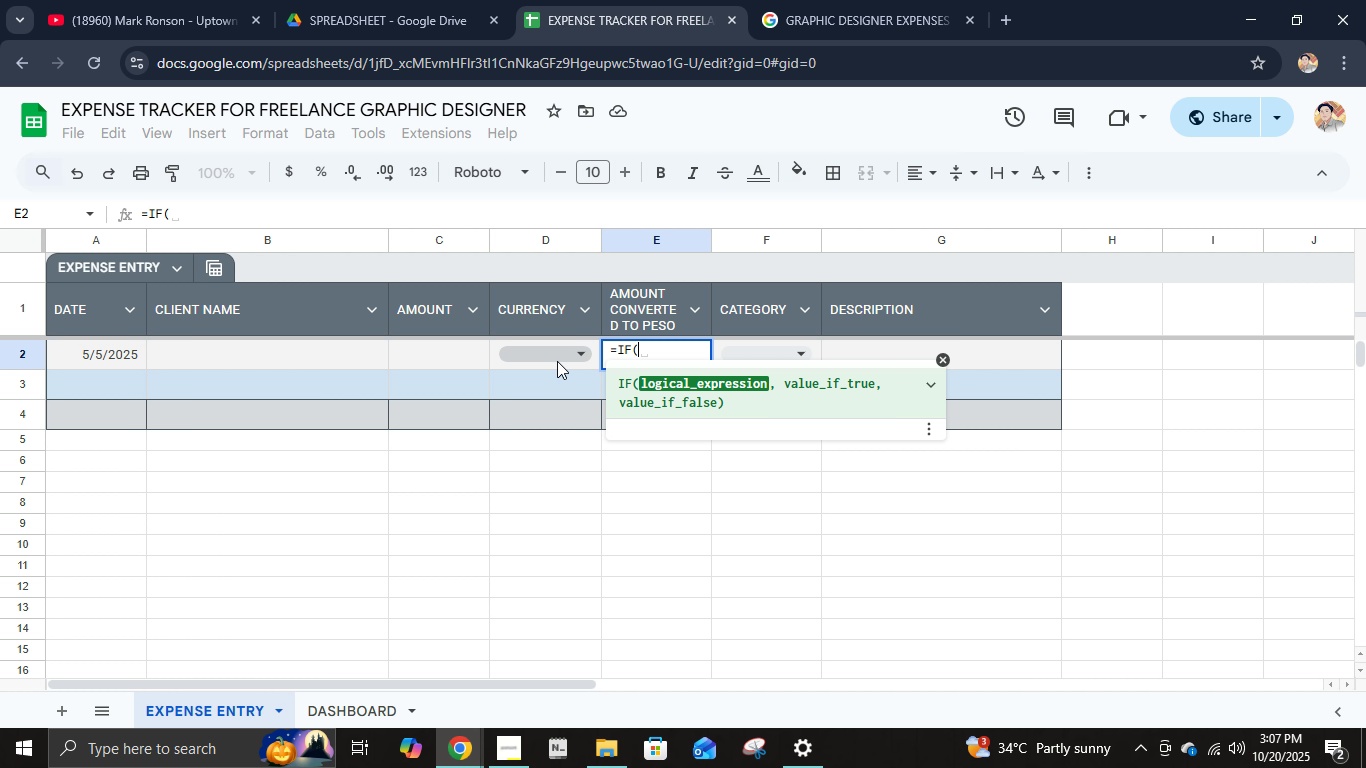 
left_click([550, 372])
 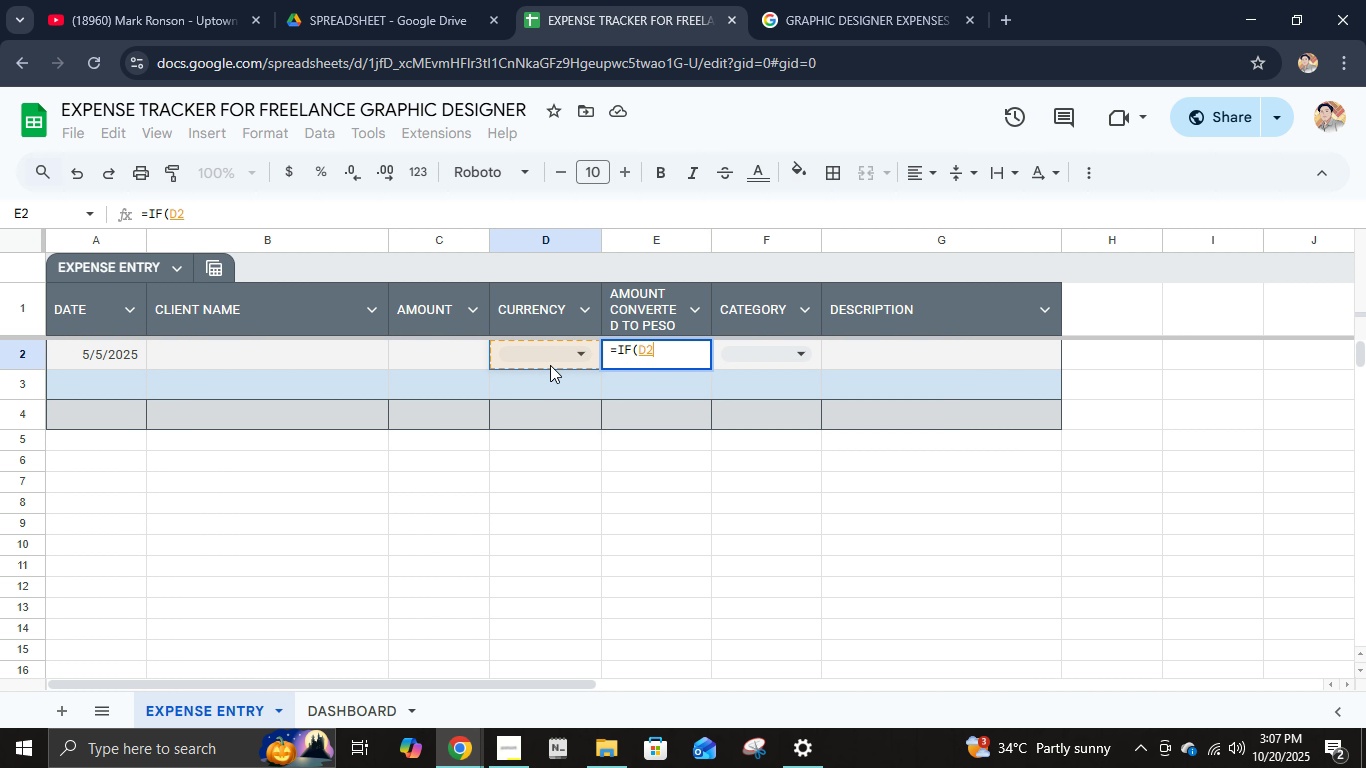 
left_click([550, 365])
 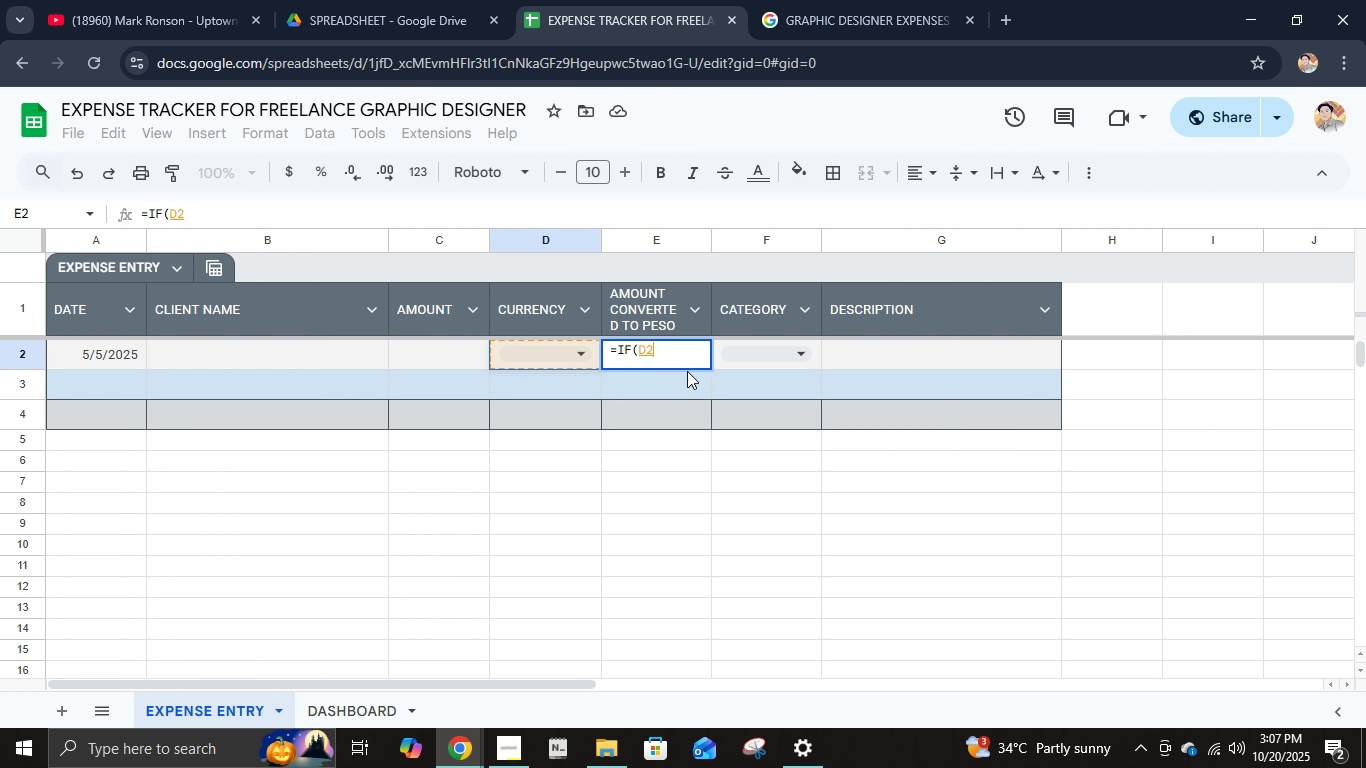 
wait(5.03)
 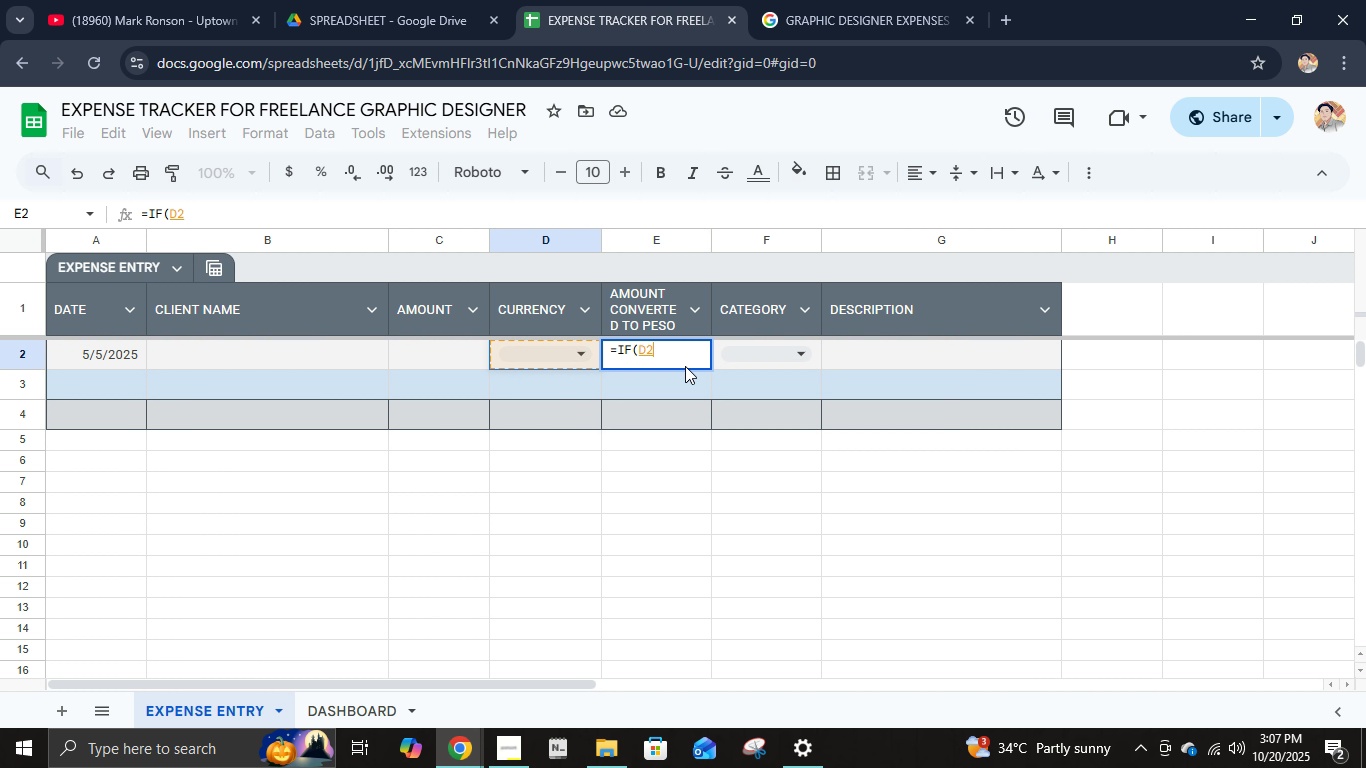 
key(Equal)
 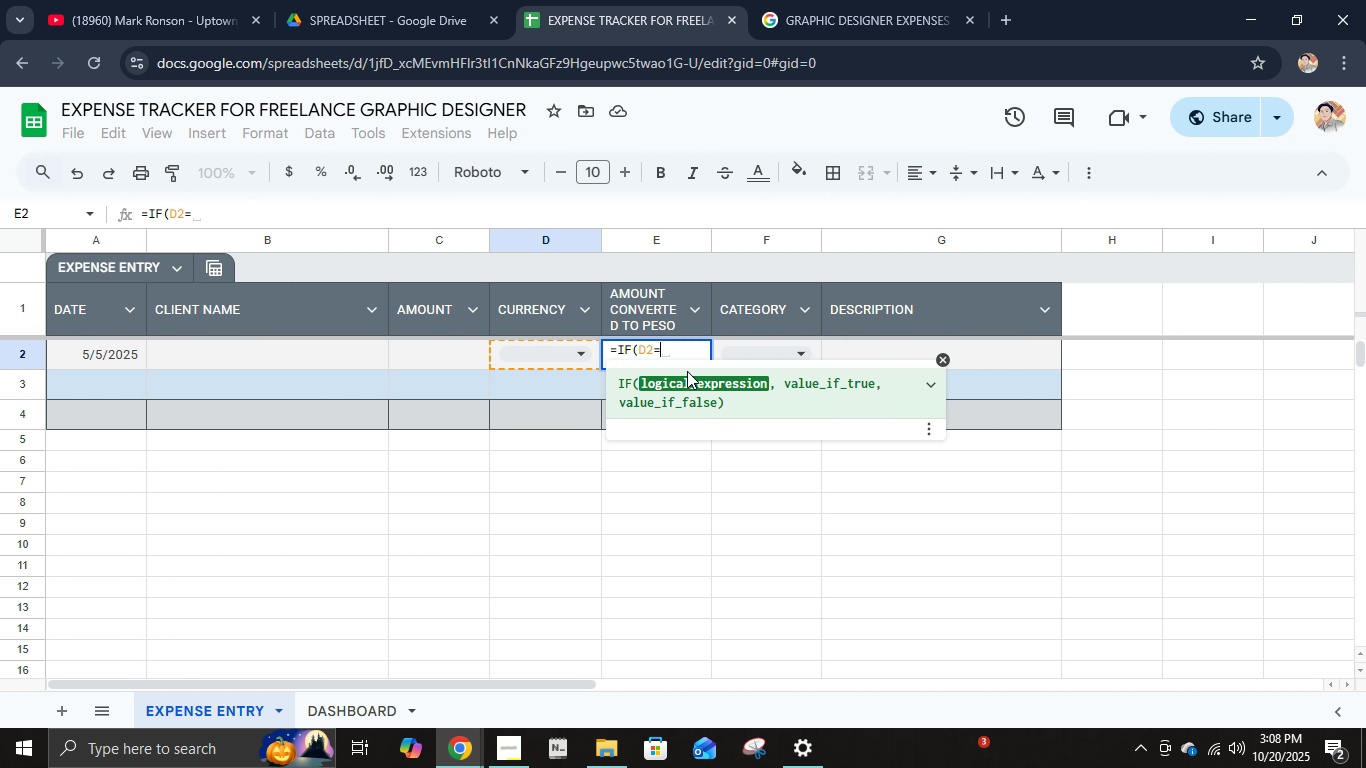 
wait(5.66)
 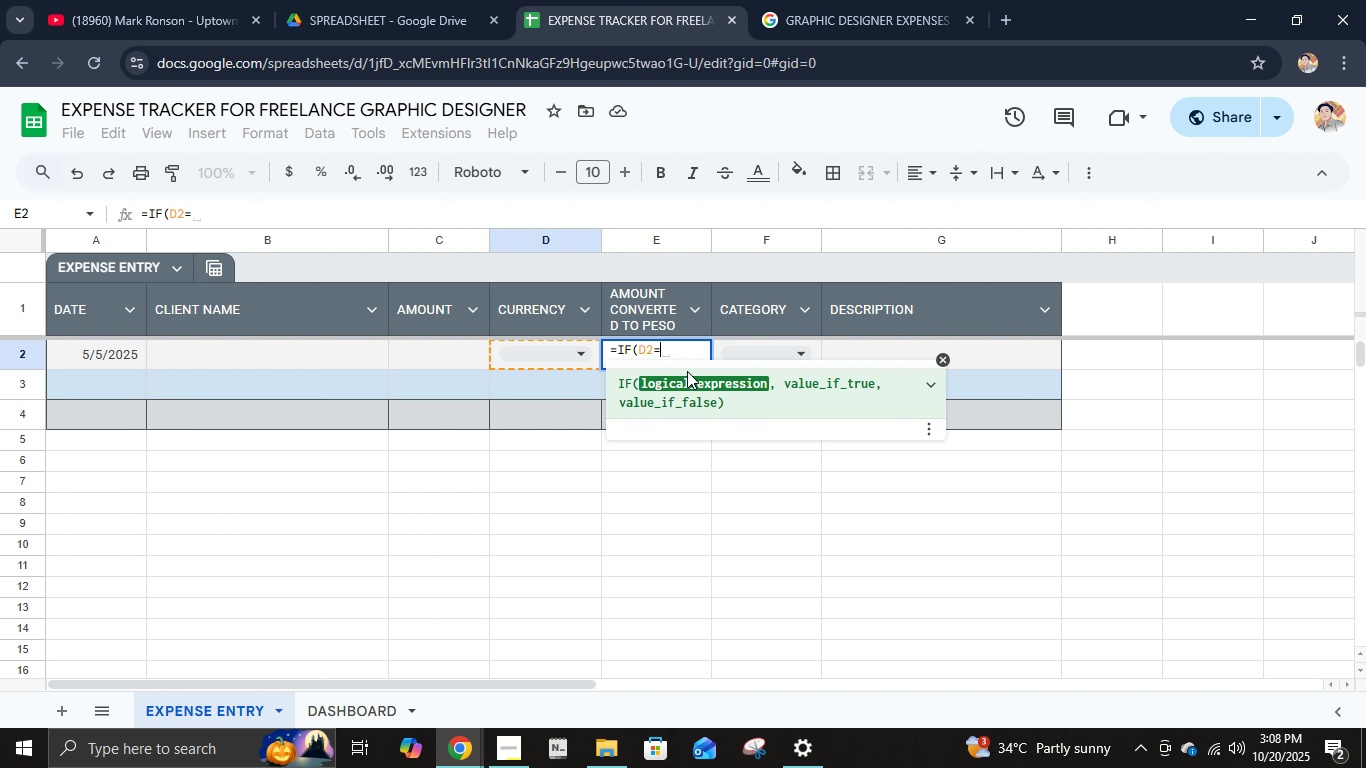 
type("USD)
 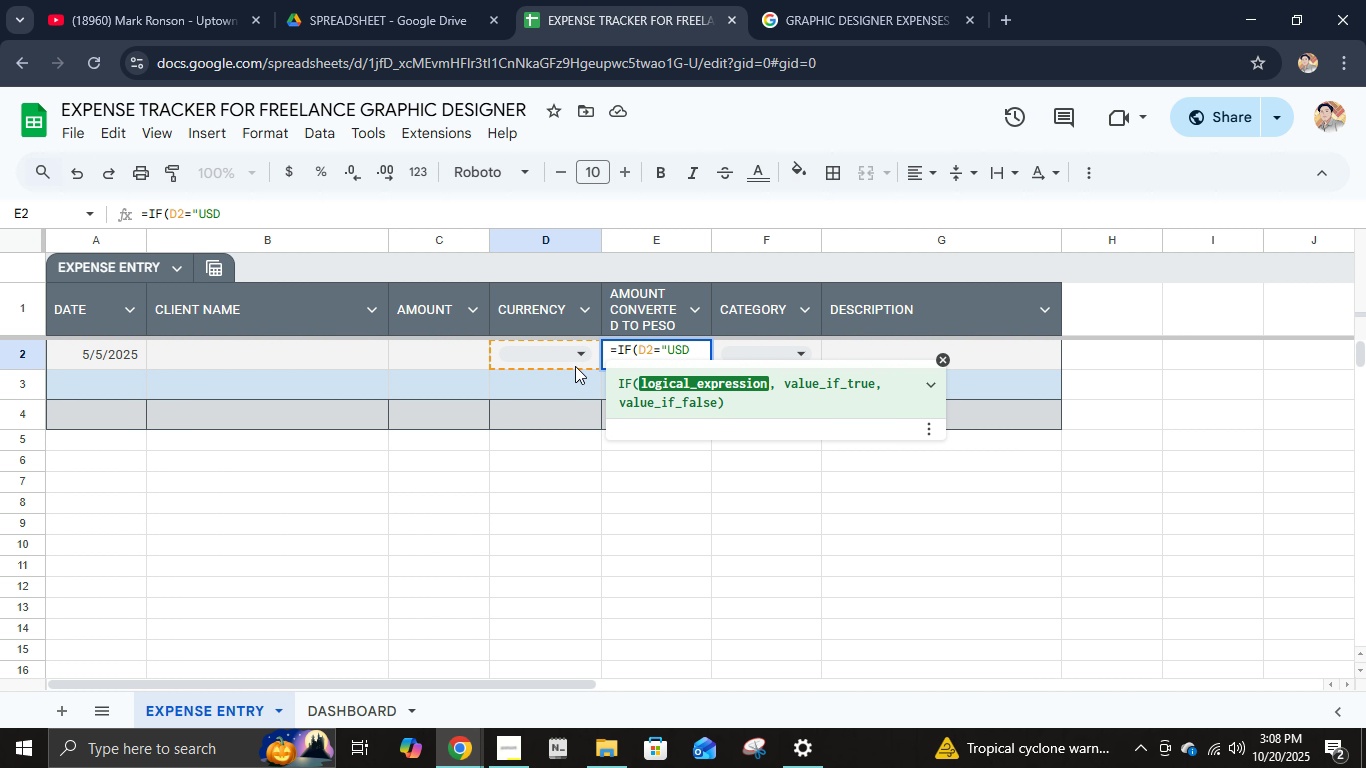 
left_click([574, 352])
 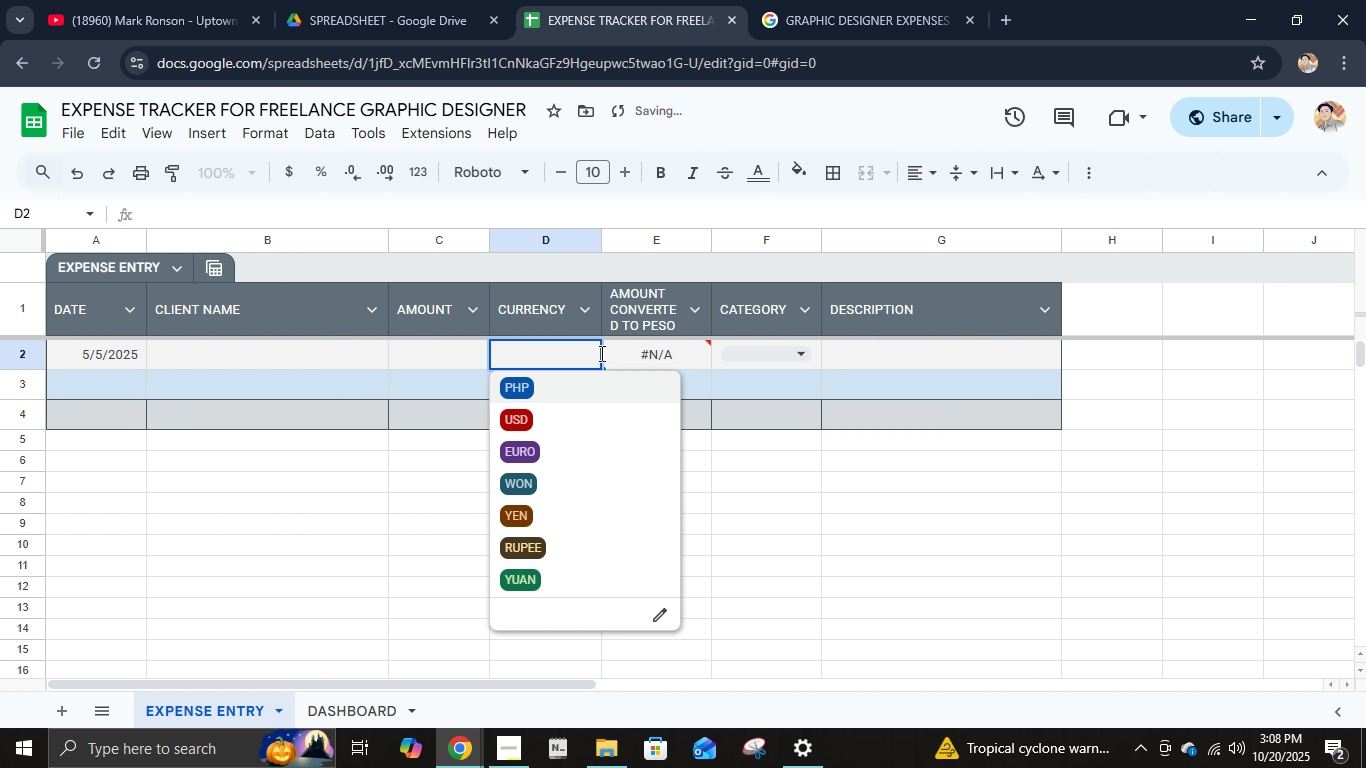 
left_click([627, 356])
 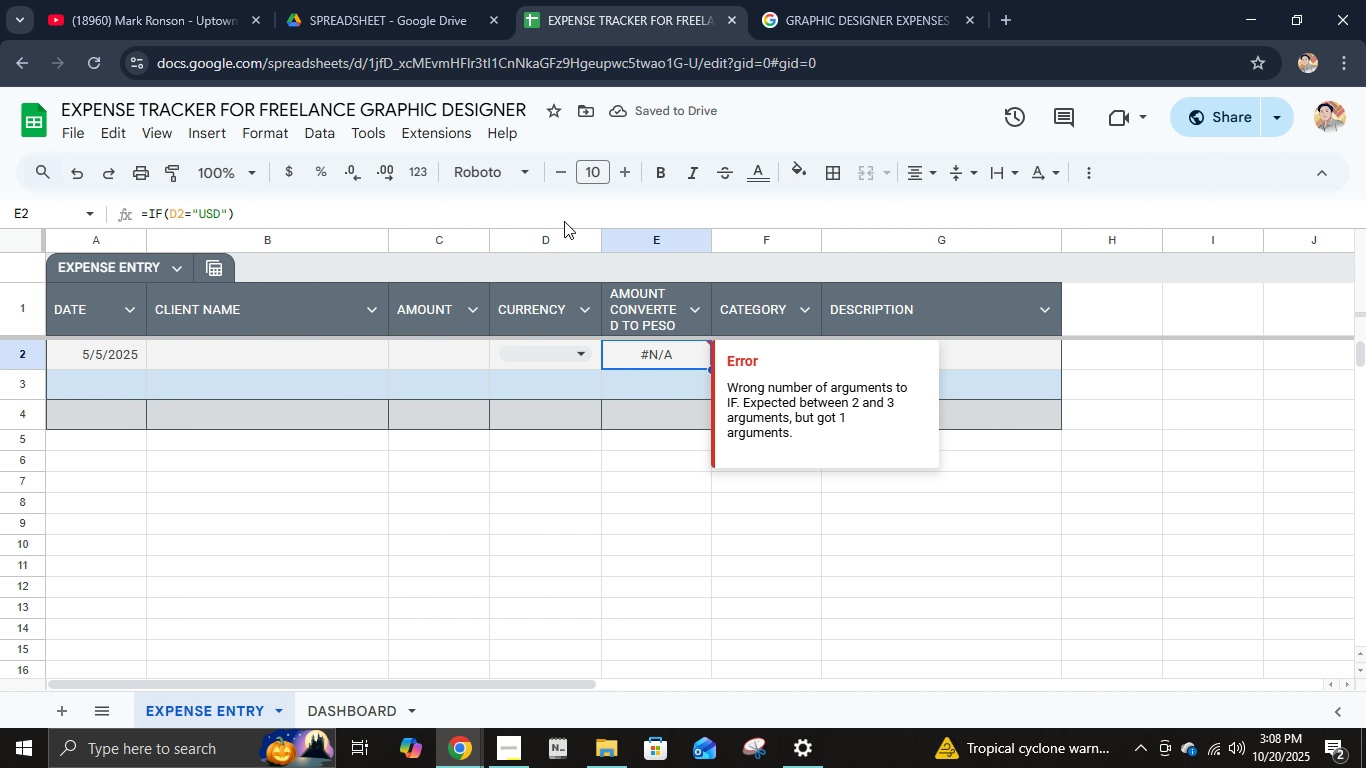 
left_click([921, 0])
 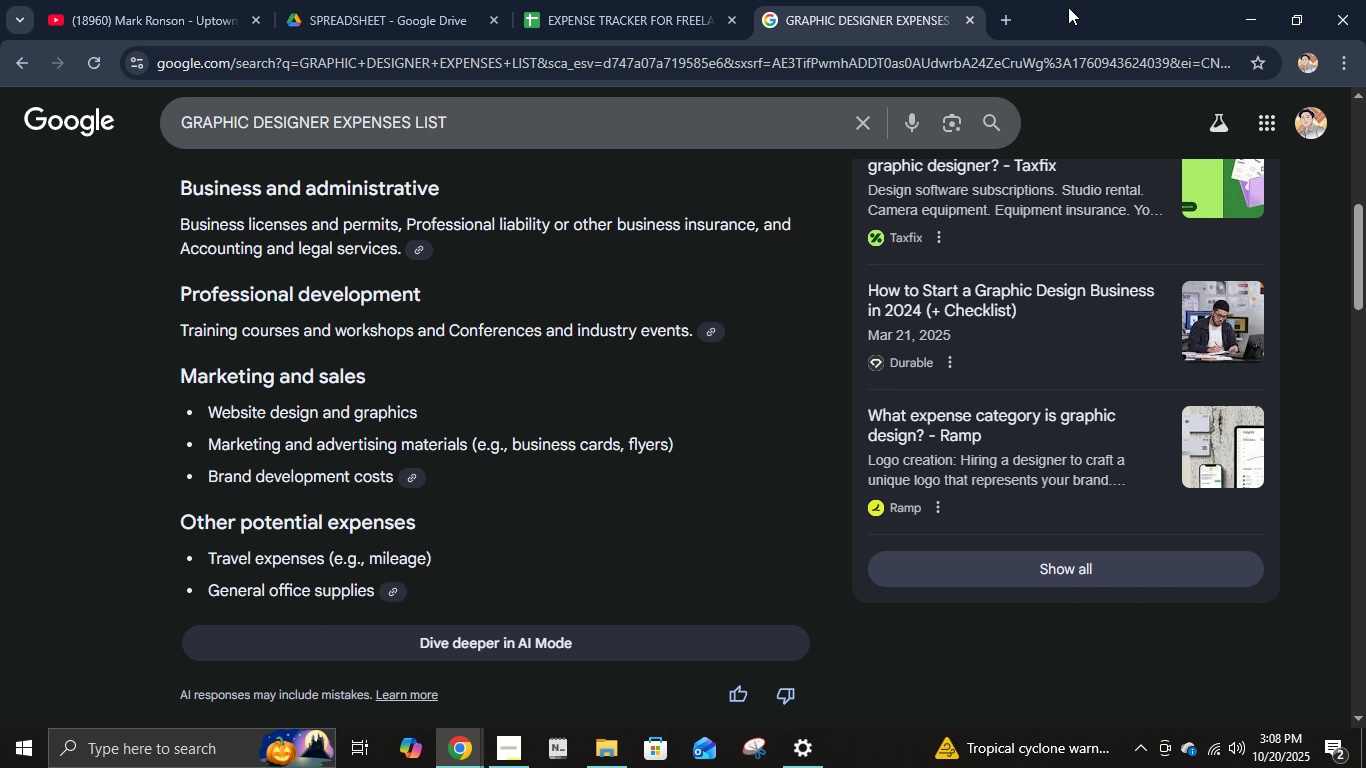 
left_click_drag(start_coordinate=[1069, 7], to_coordinate=[0, 318])
 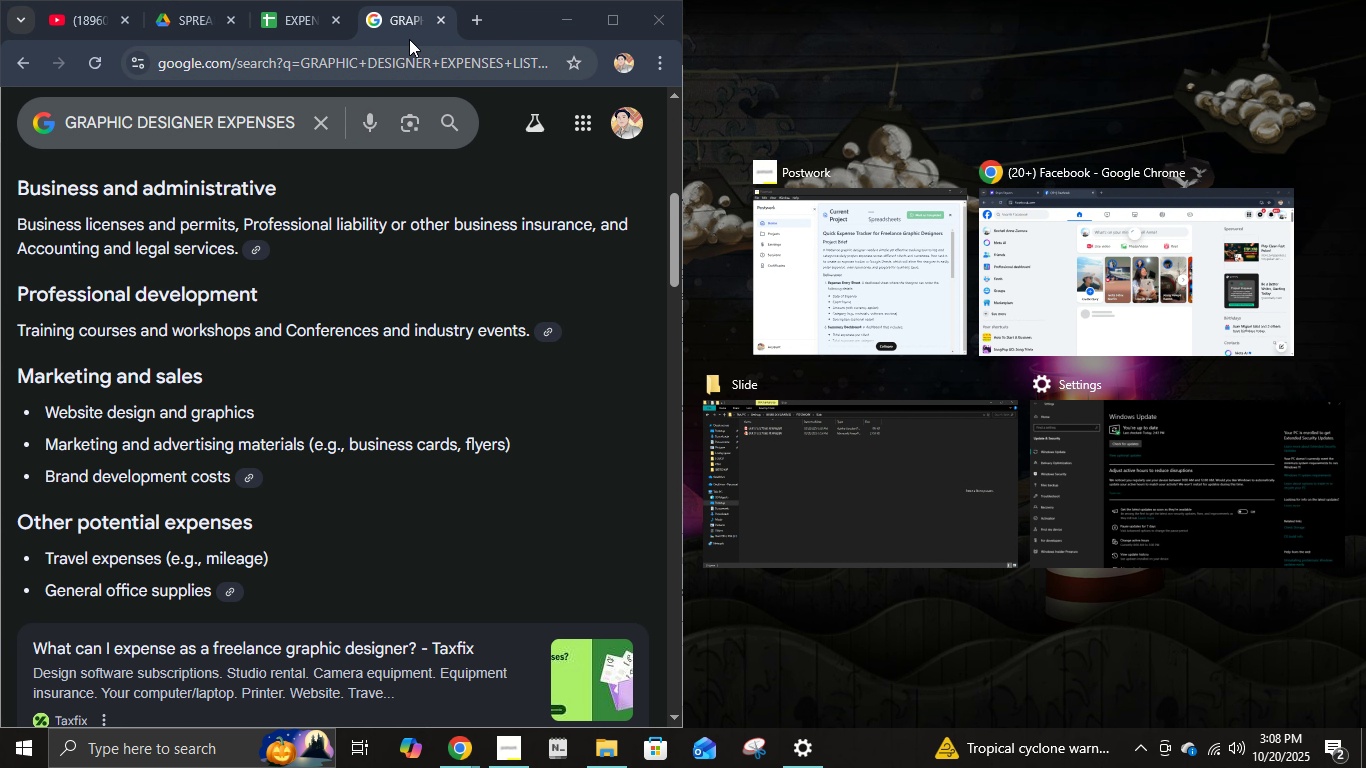 
left_click_drag(start_coordinate=[392, 20], to_coordinate=[1236, 137])
 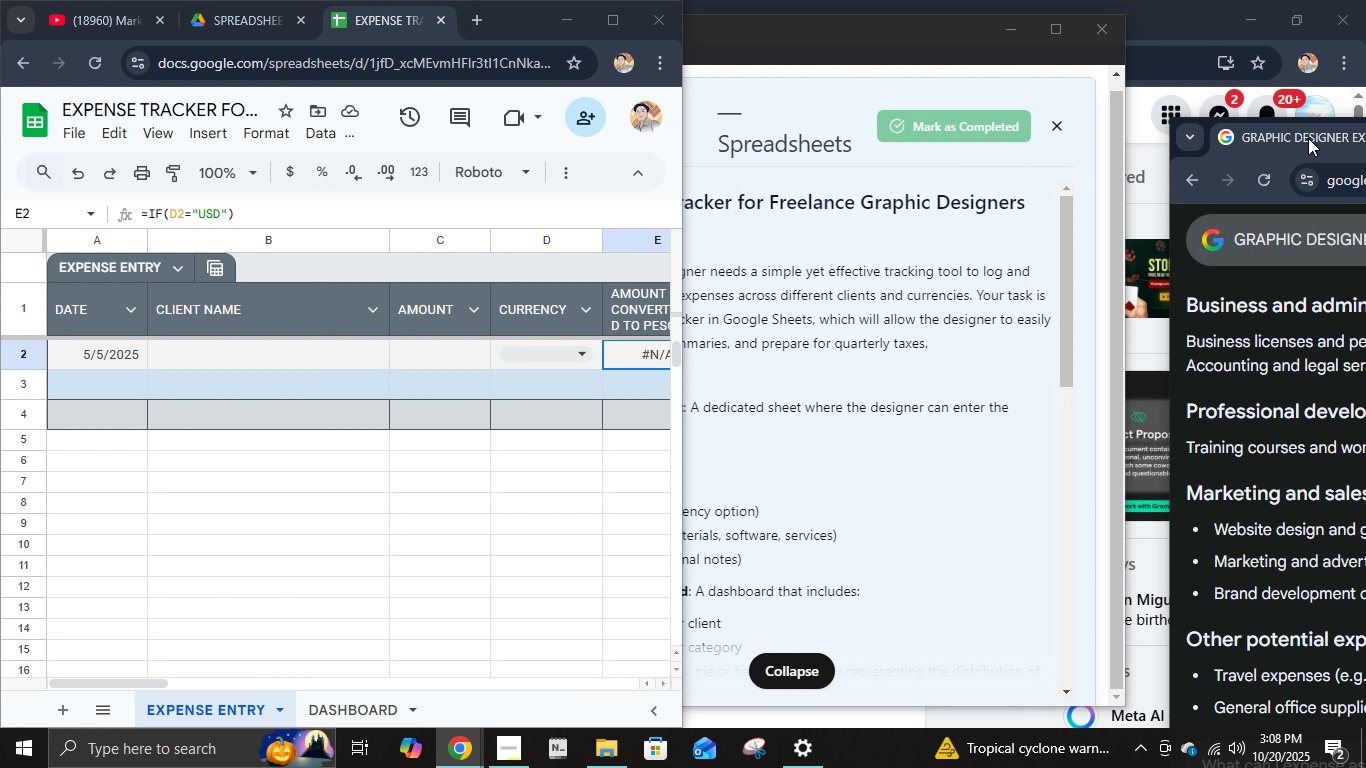 
left_click_drag(start_coordinate=[1308, 138], to_coordinate=[1365, 167])
 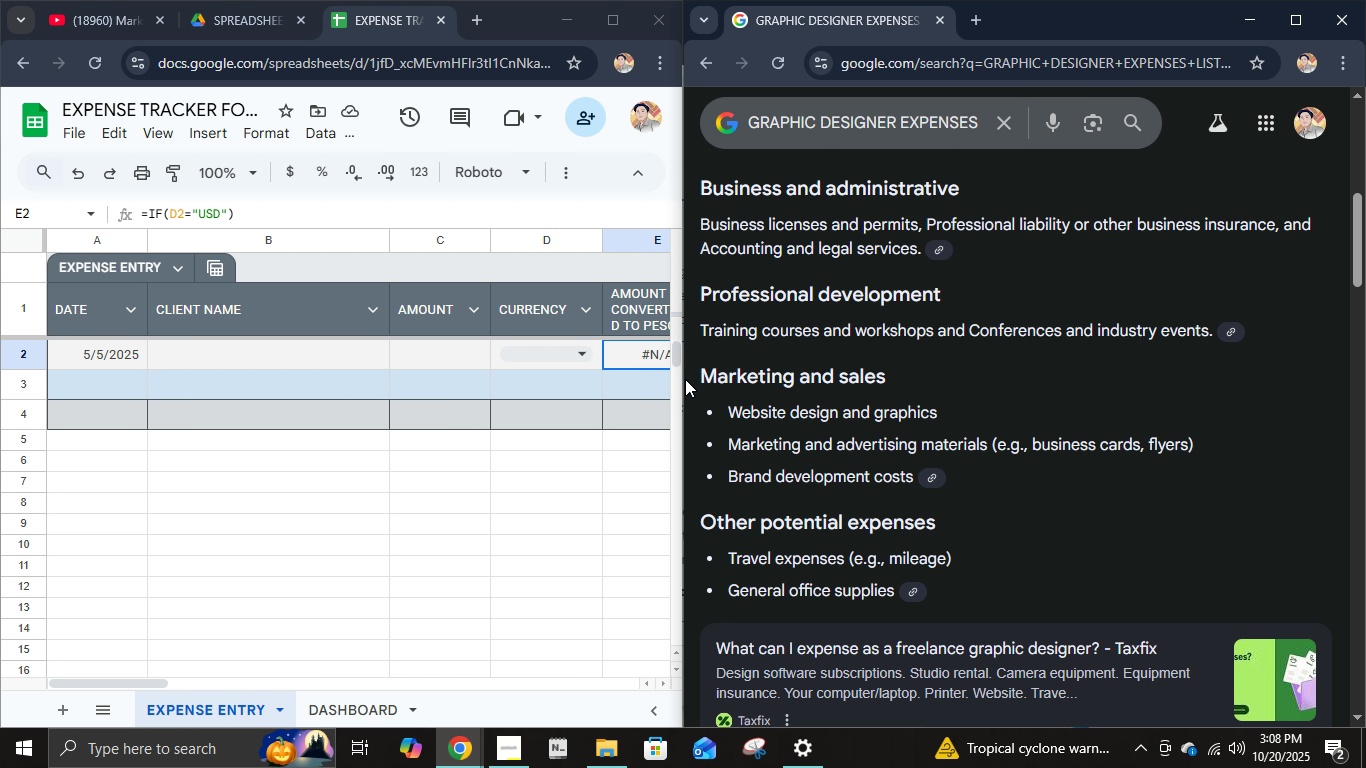 
left_click_drag(start_coordinate=[679, 377], to_coordinate=[1029, 320])
 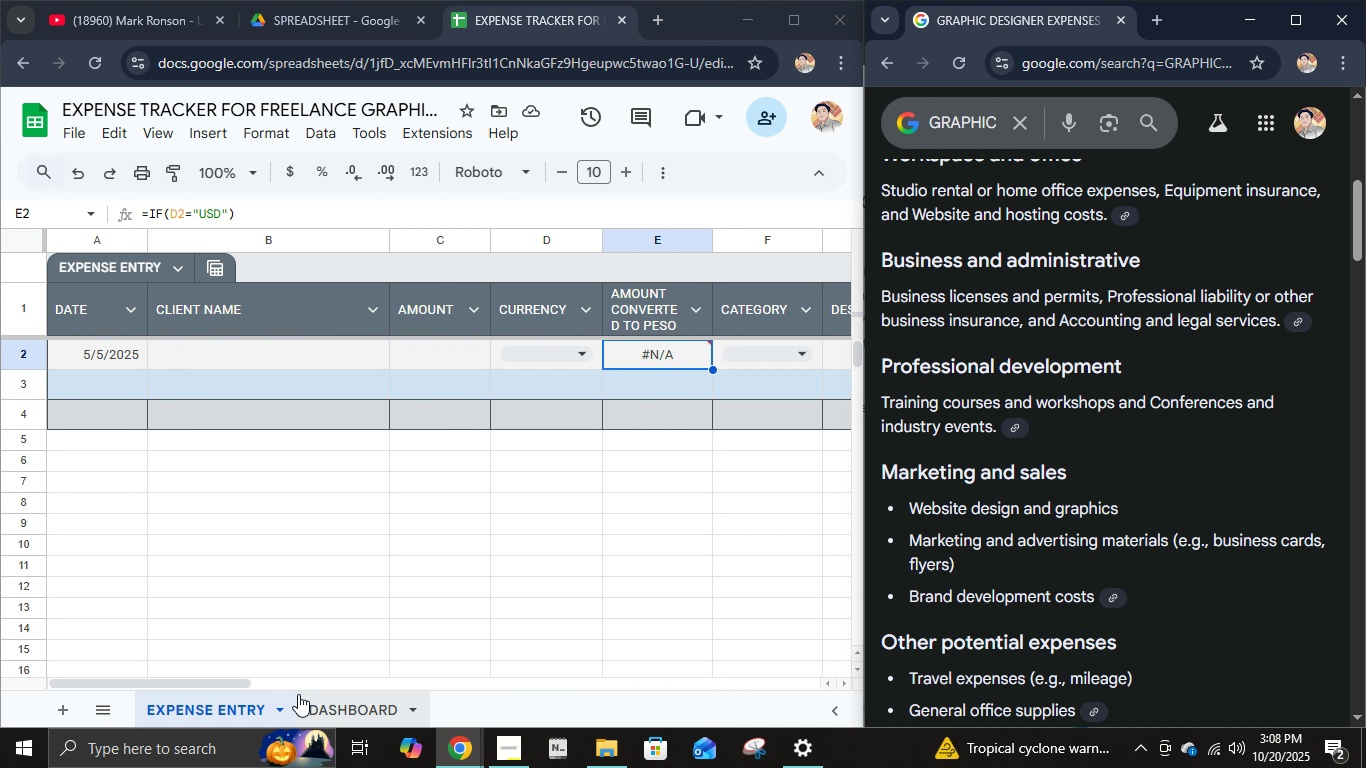 
left_click_drag(start_coordinate=[247, 684], to_coordinate=[212, 659])
 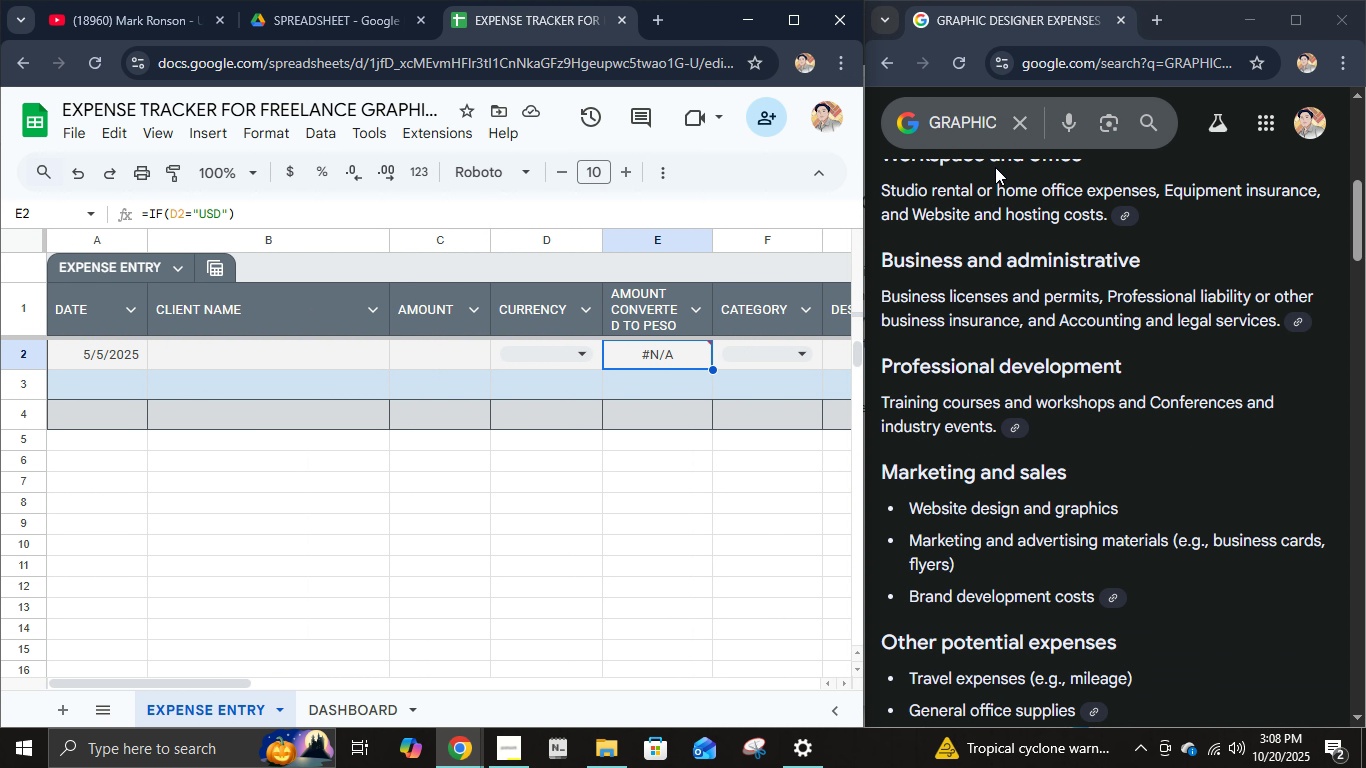 
left_click([1013, 119])
 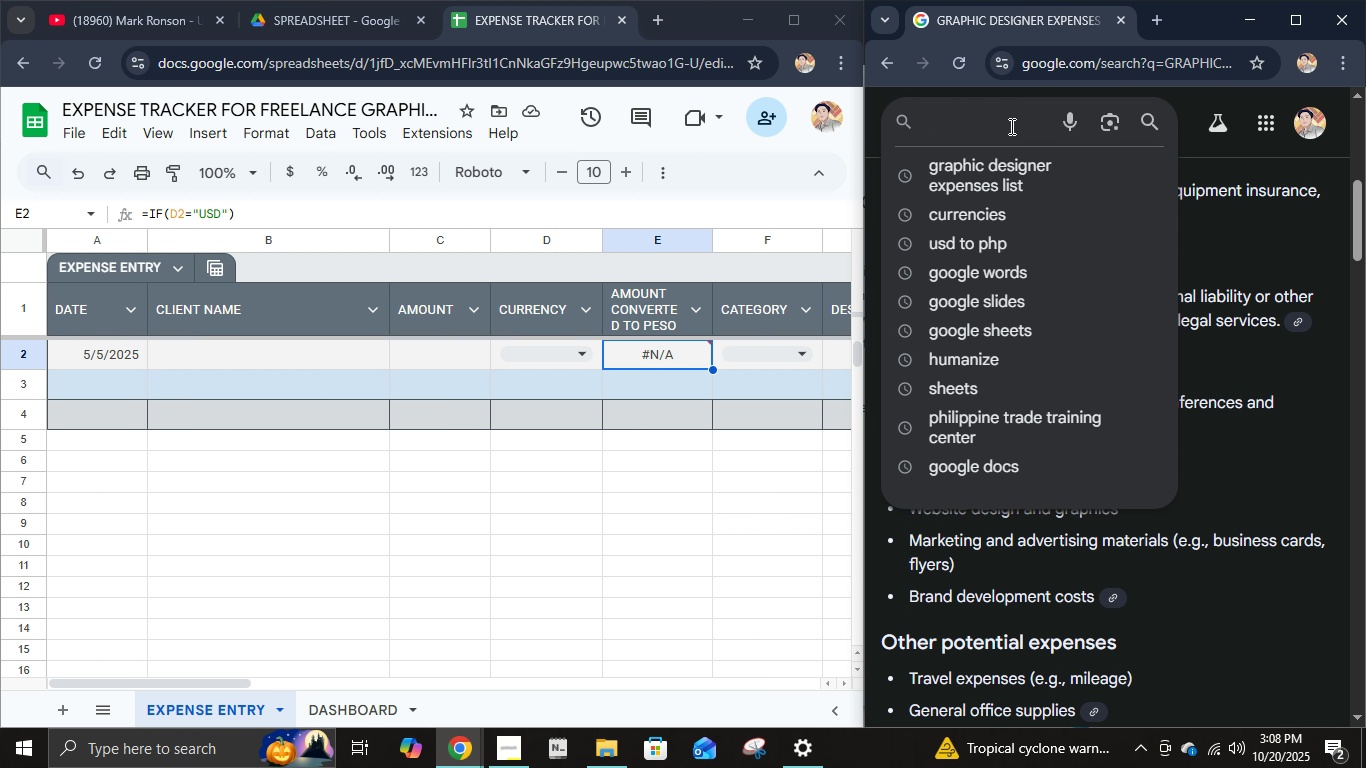 
wait(5.27)
 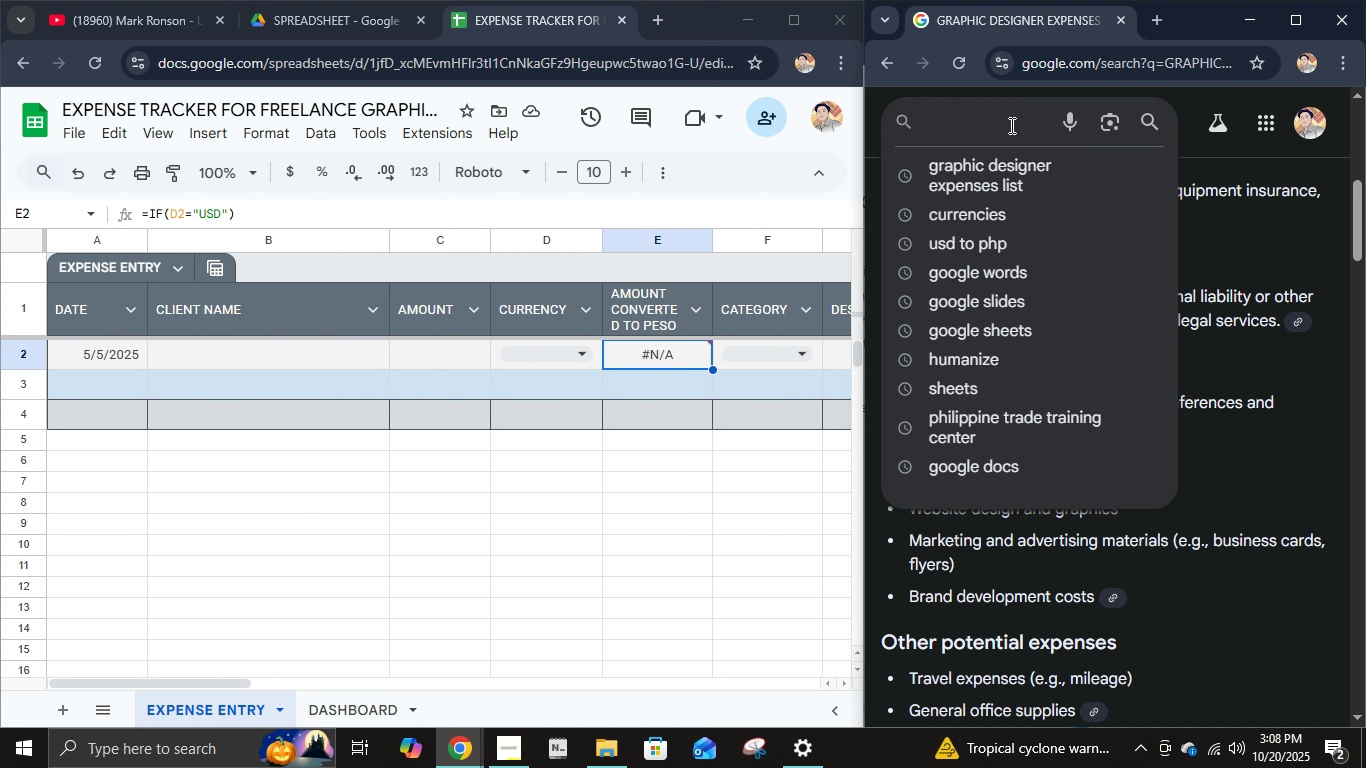 
type(CONVERTER)
 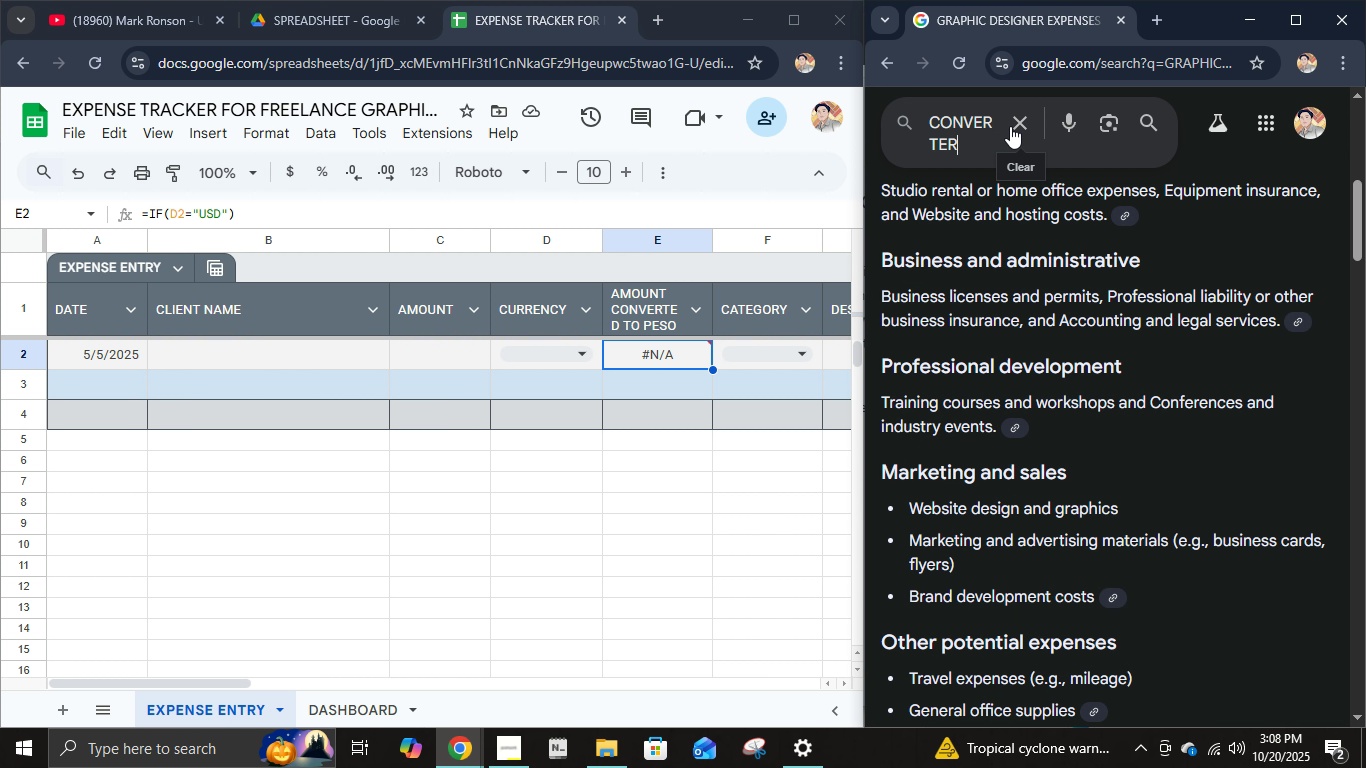 
key(Enter)
 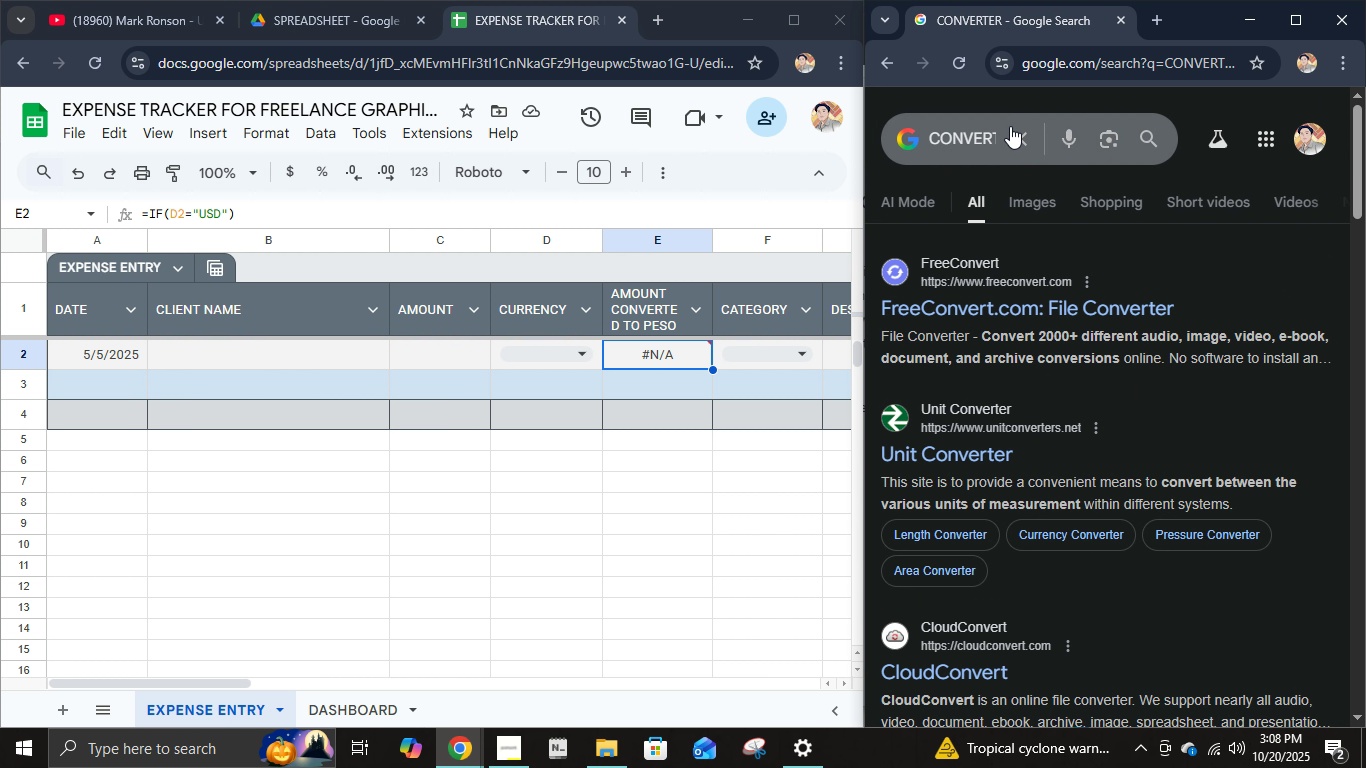 
left_click([1010, 126])
 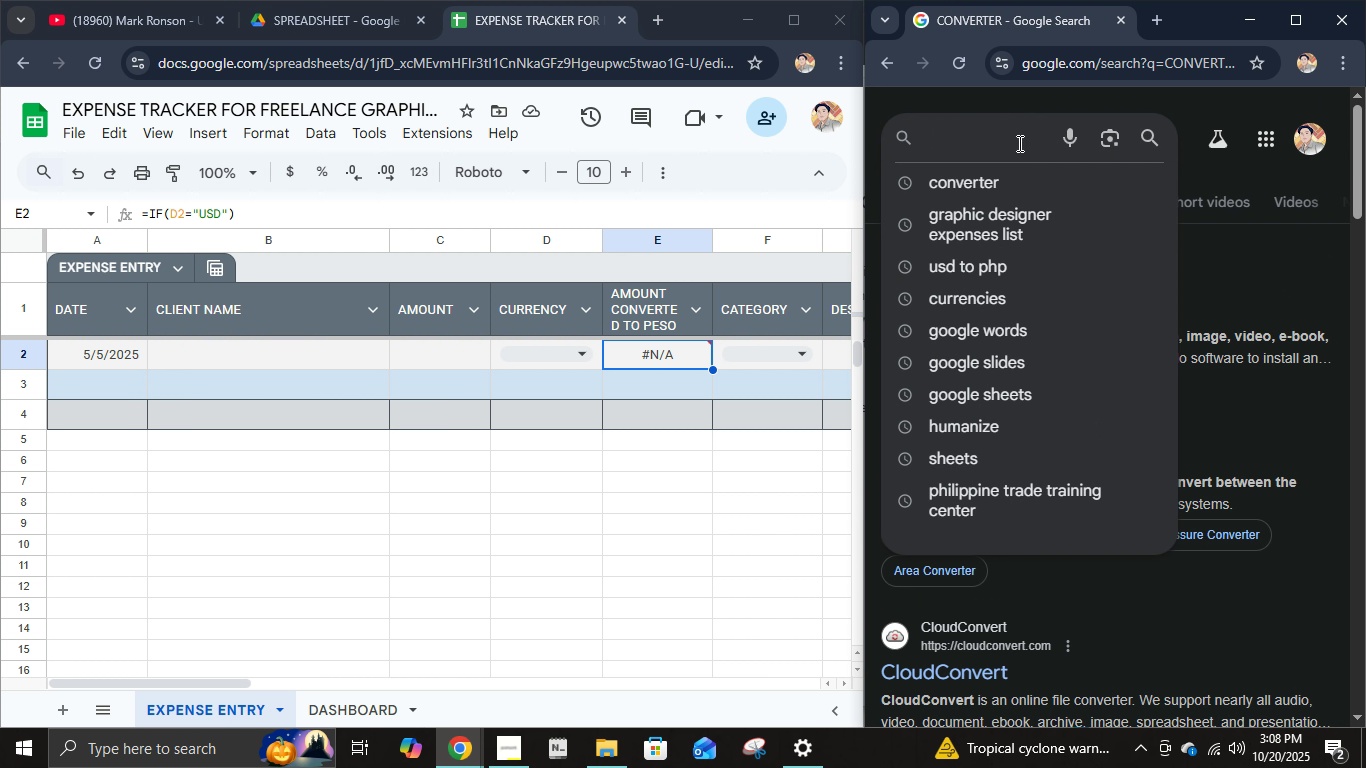 
type(USE)
key(Backspace)
type(D )
 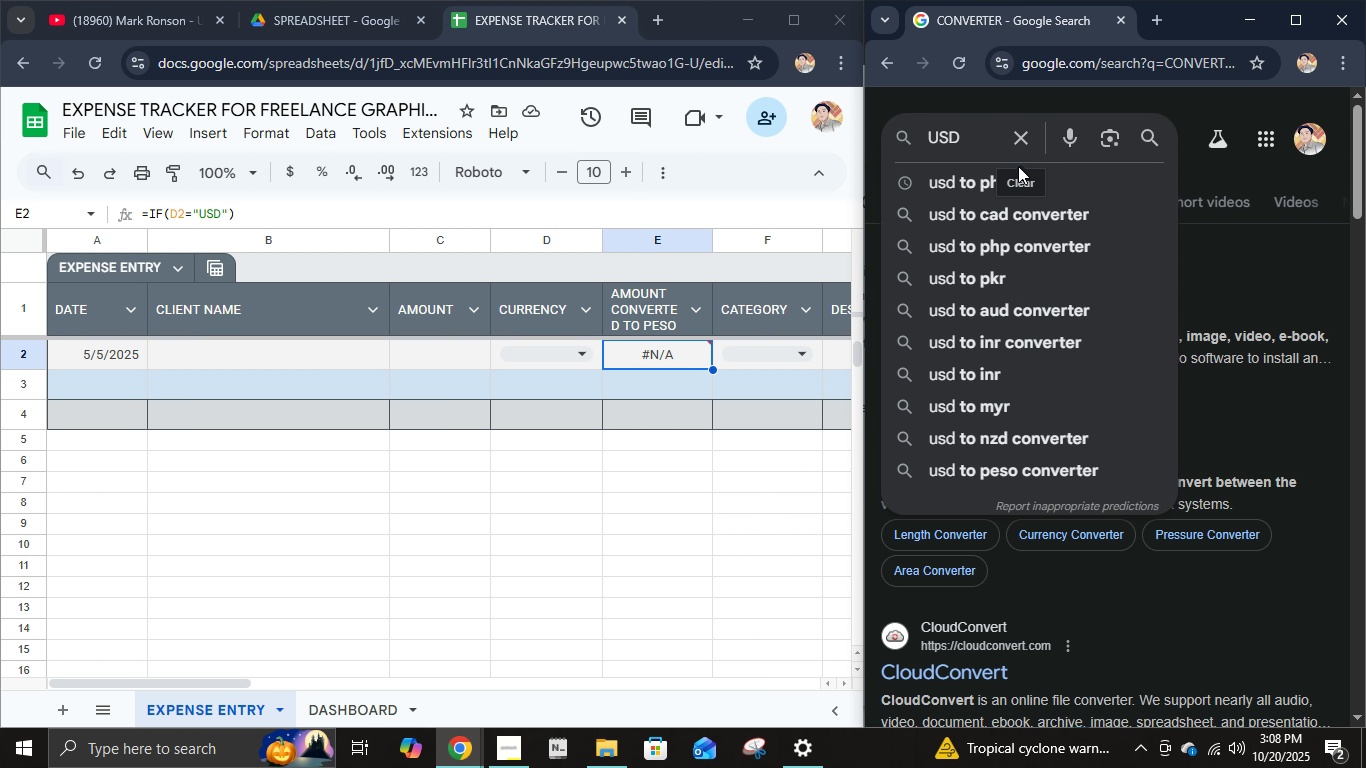 
left_click([1037, 182])
 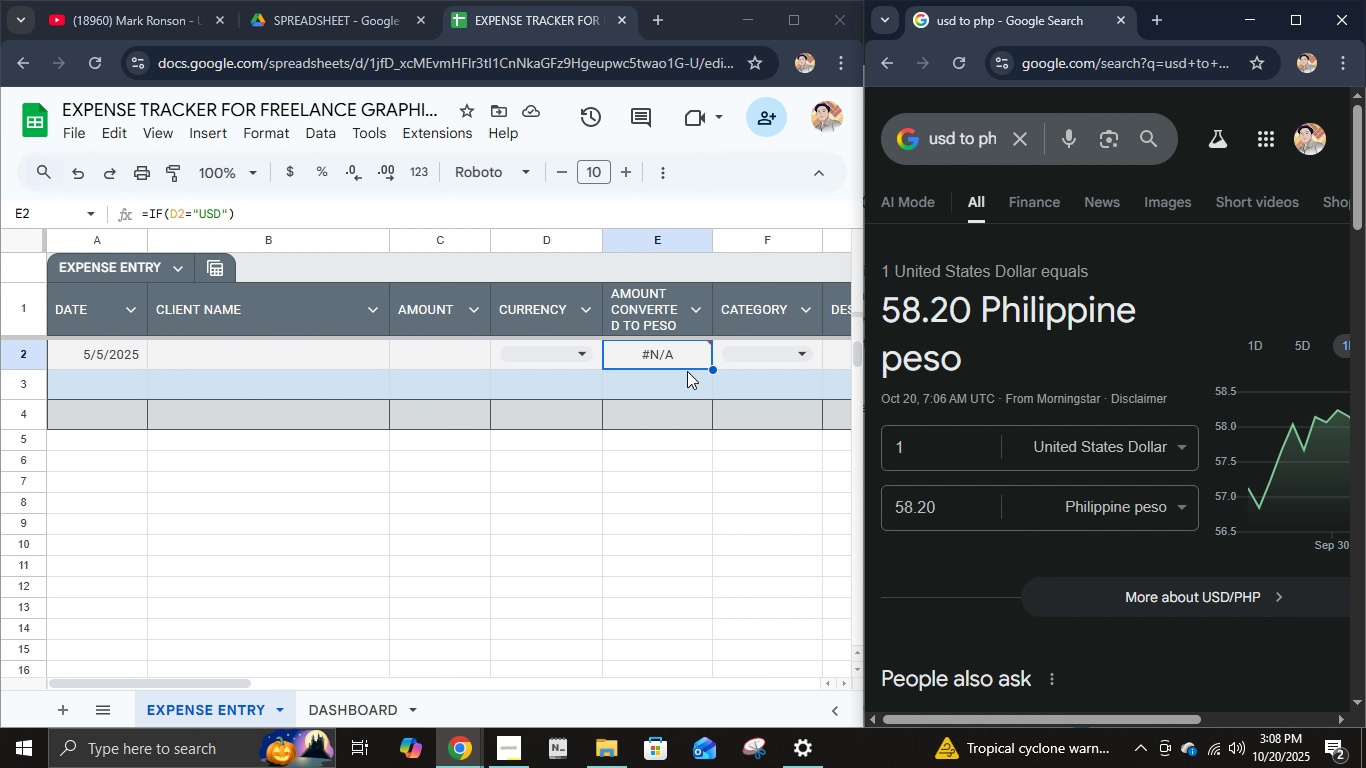 
left_click([660, 358])
 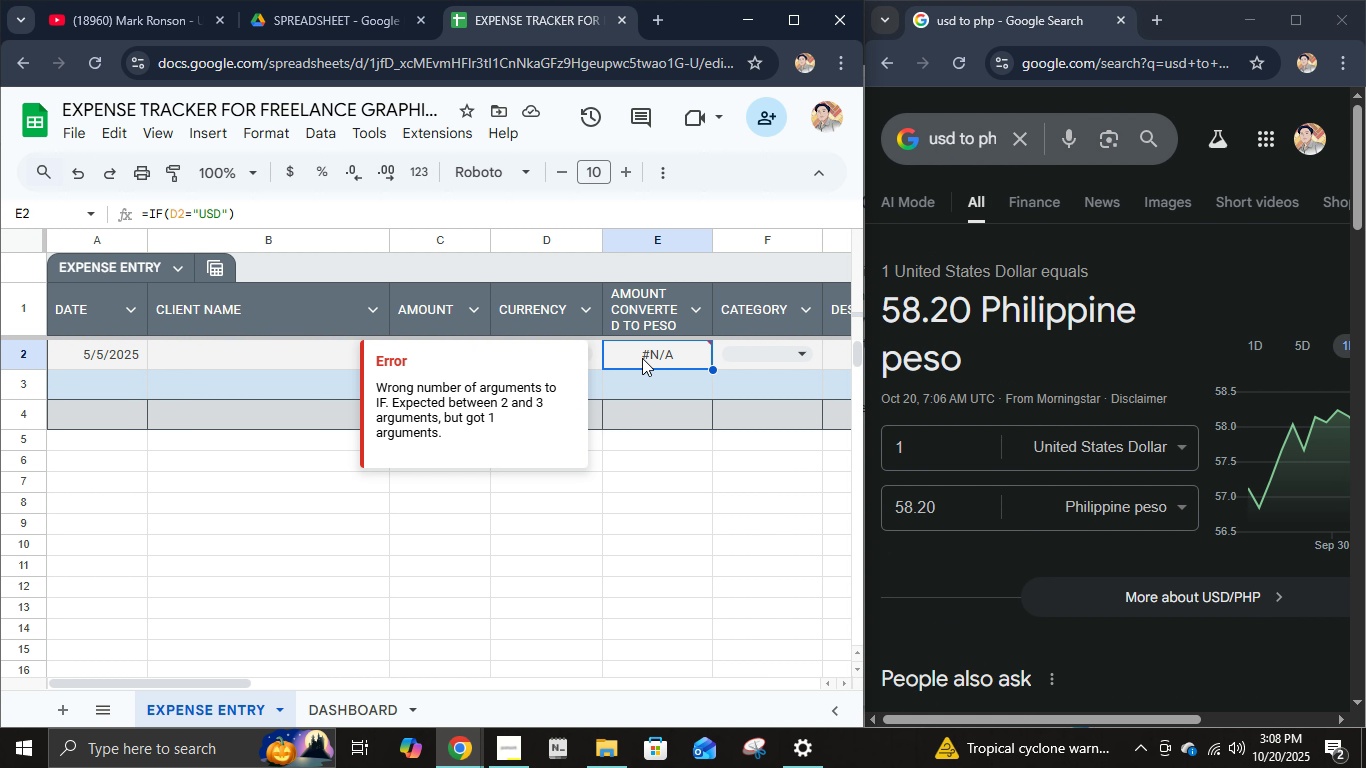 
double_click([644, 358])
 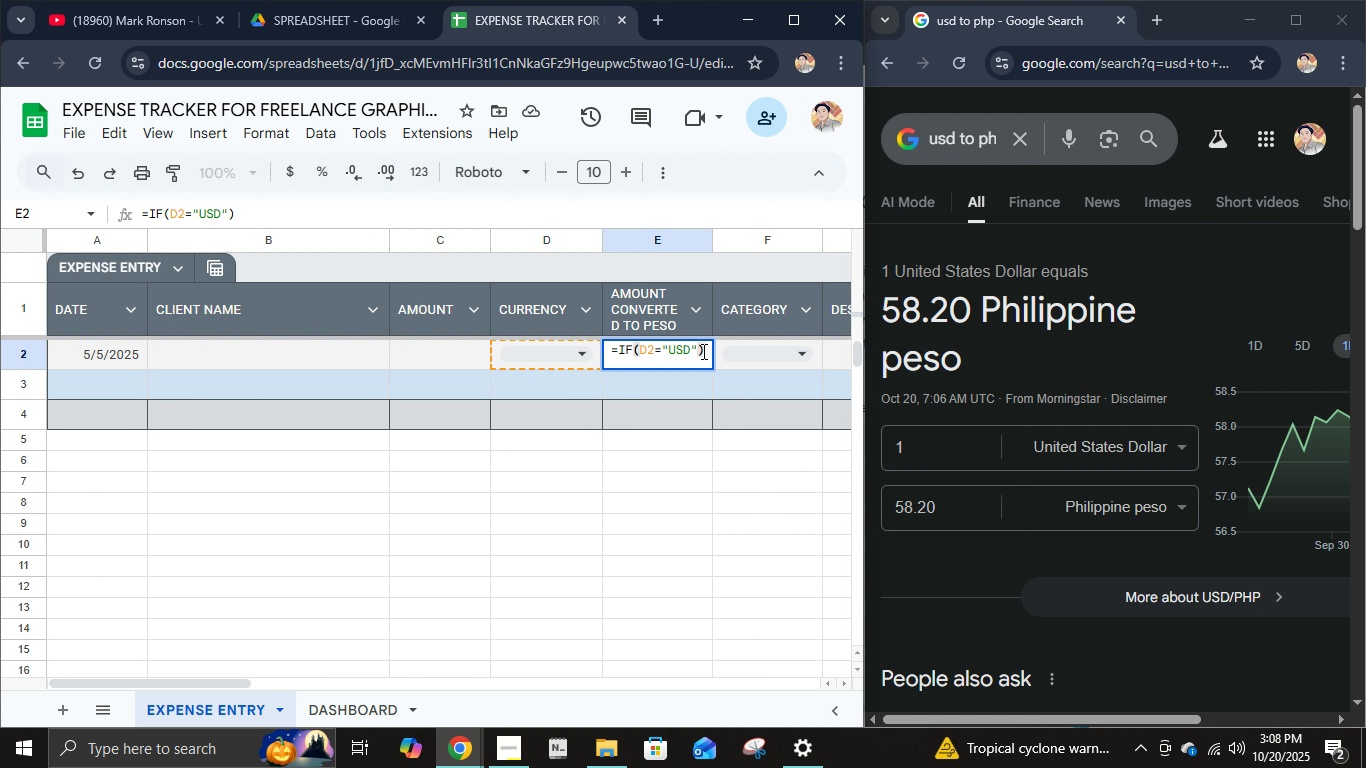 
left_click([701, 347])
 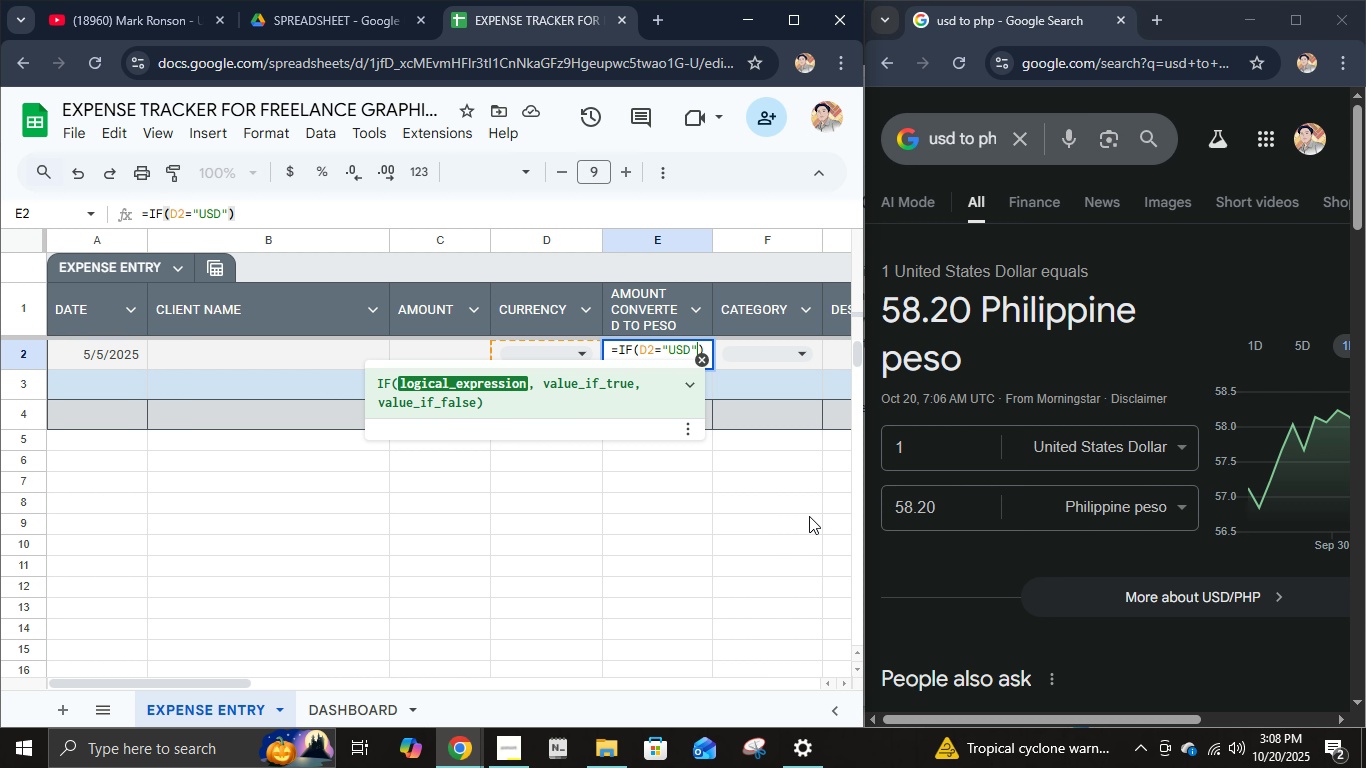 
key(Comma)
 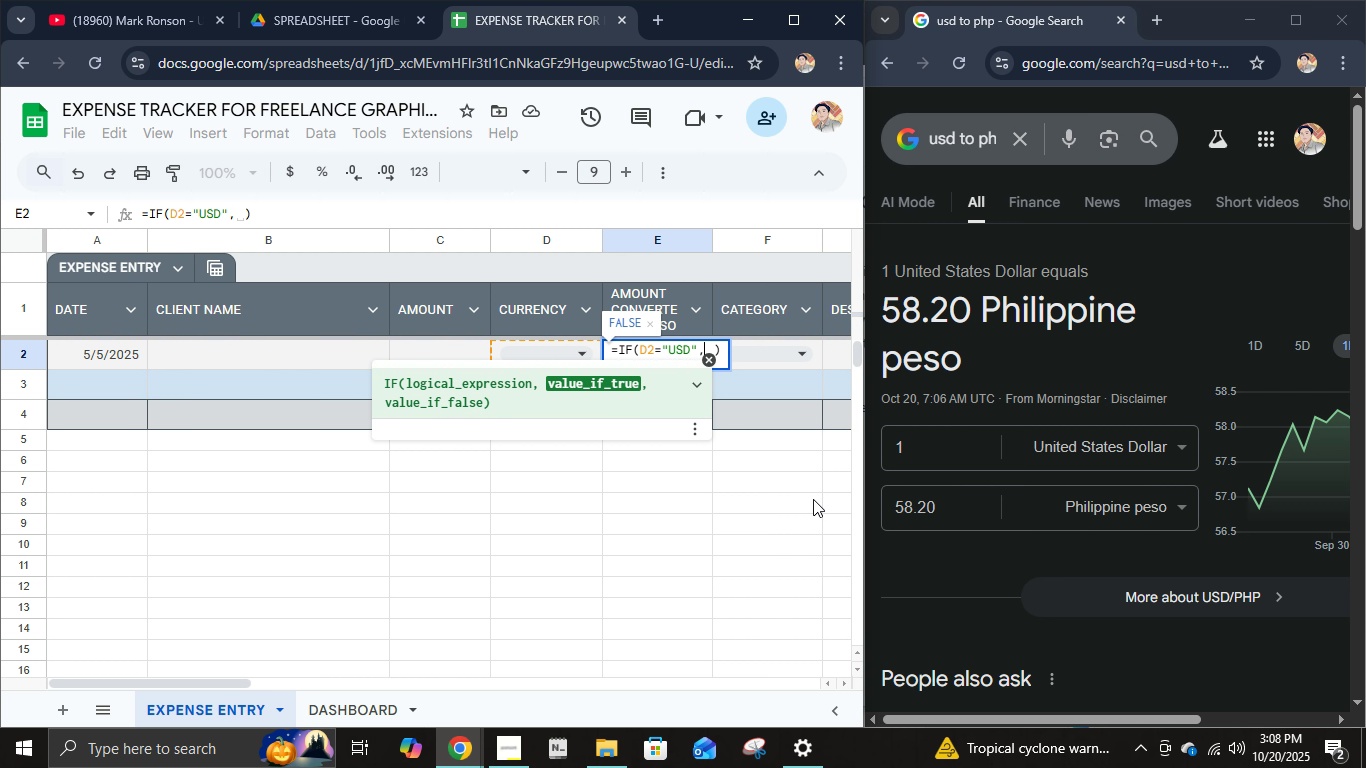 
type( C2*58.20)
 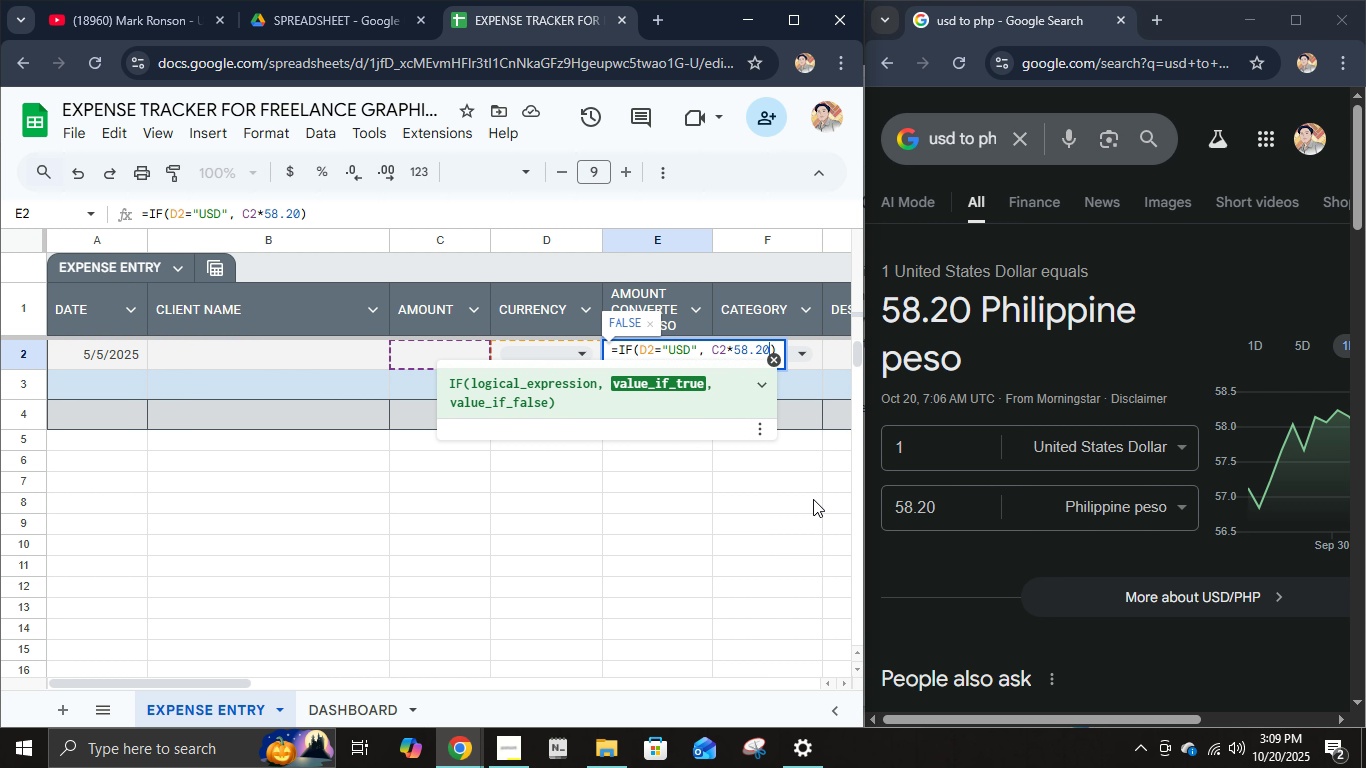 
type(, )
key(Backspace)
type(IF)
 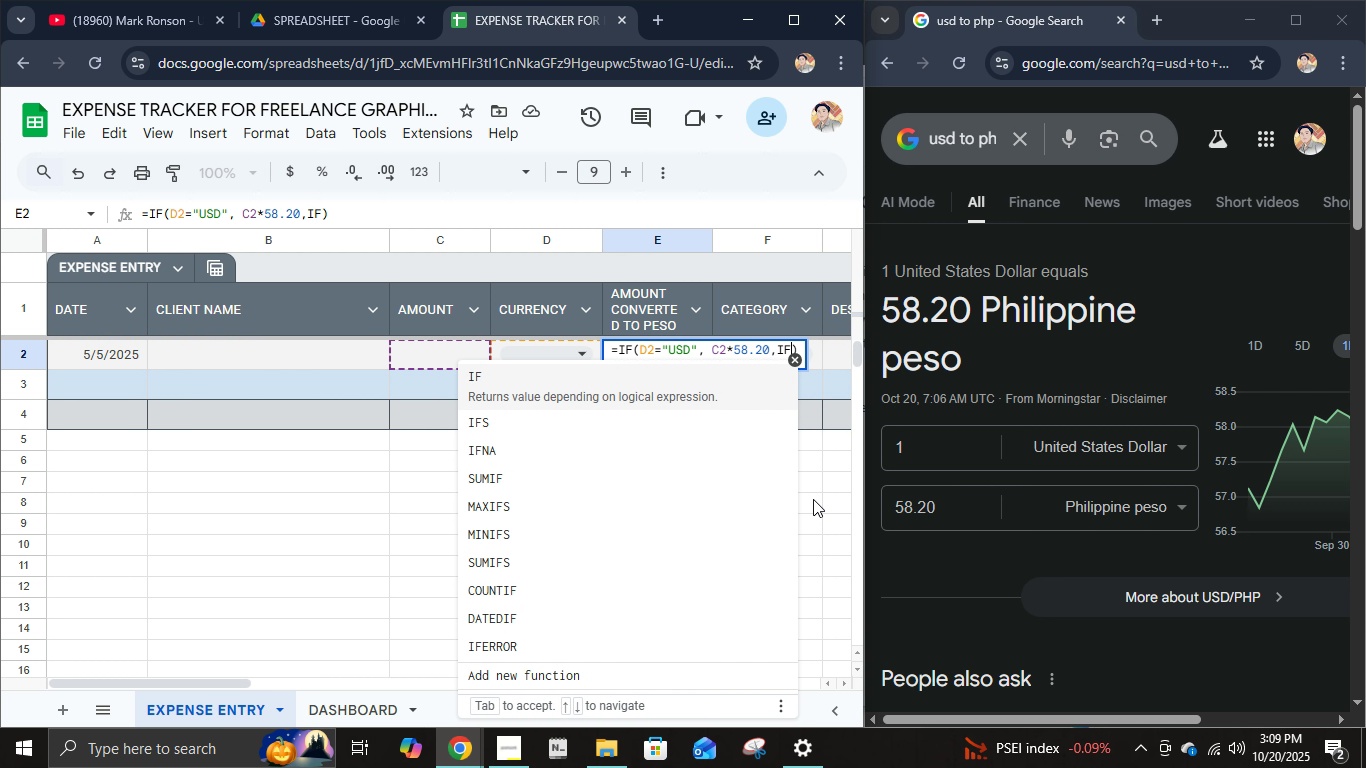 
hold_key(key=ShiftLeft, duration=1.5)
 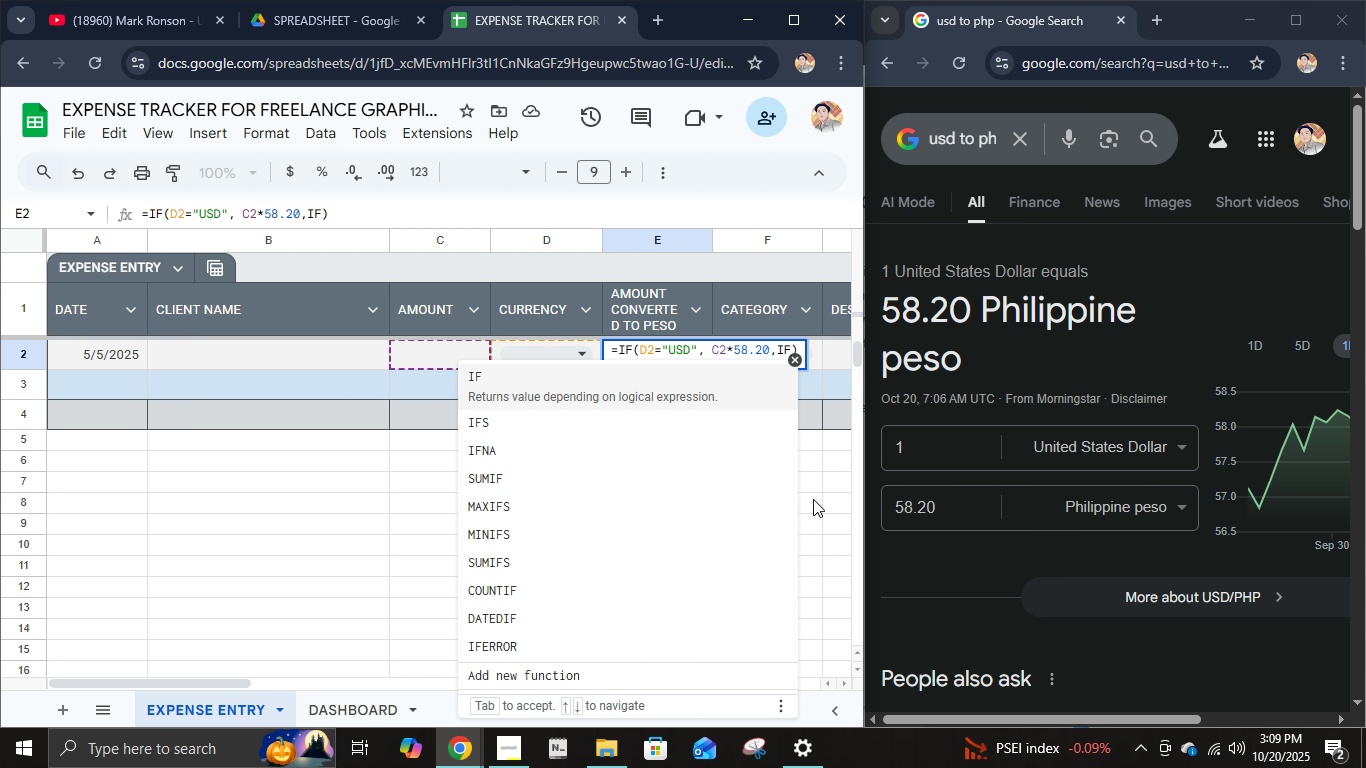 
type((D2)
 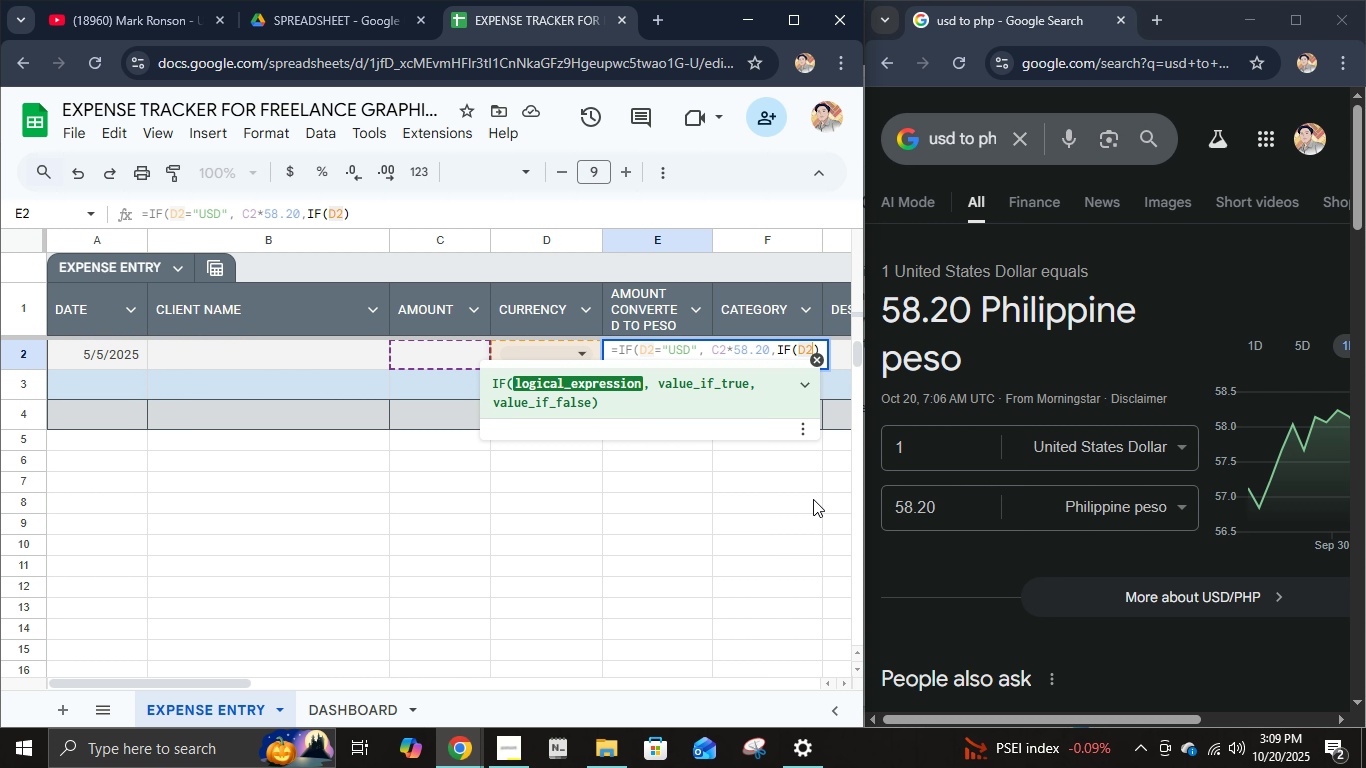 
wait(18.93)
 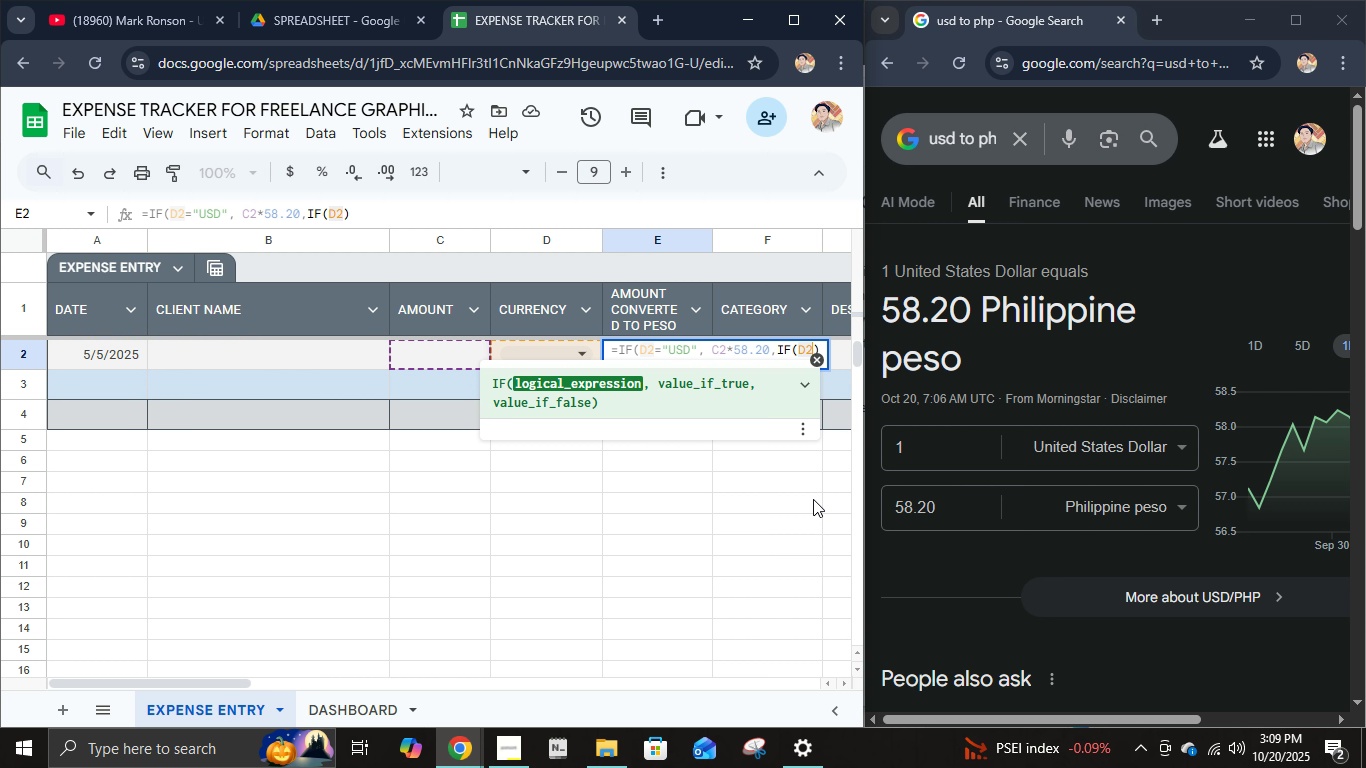 
type(="PHP", C2*1)
 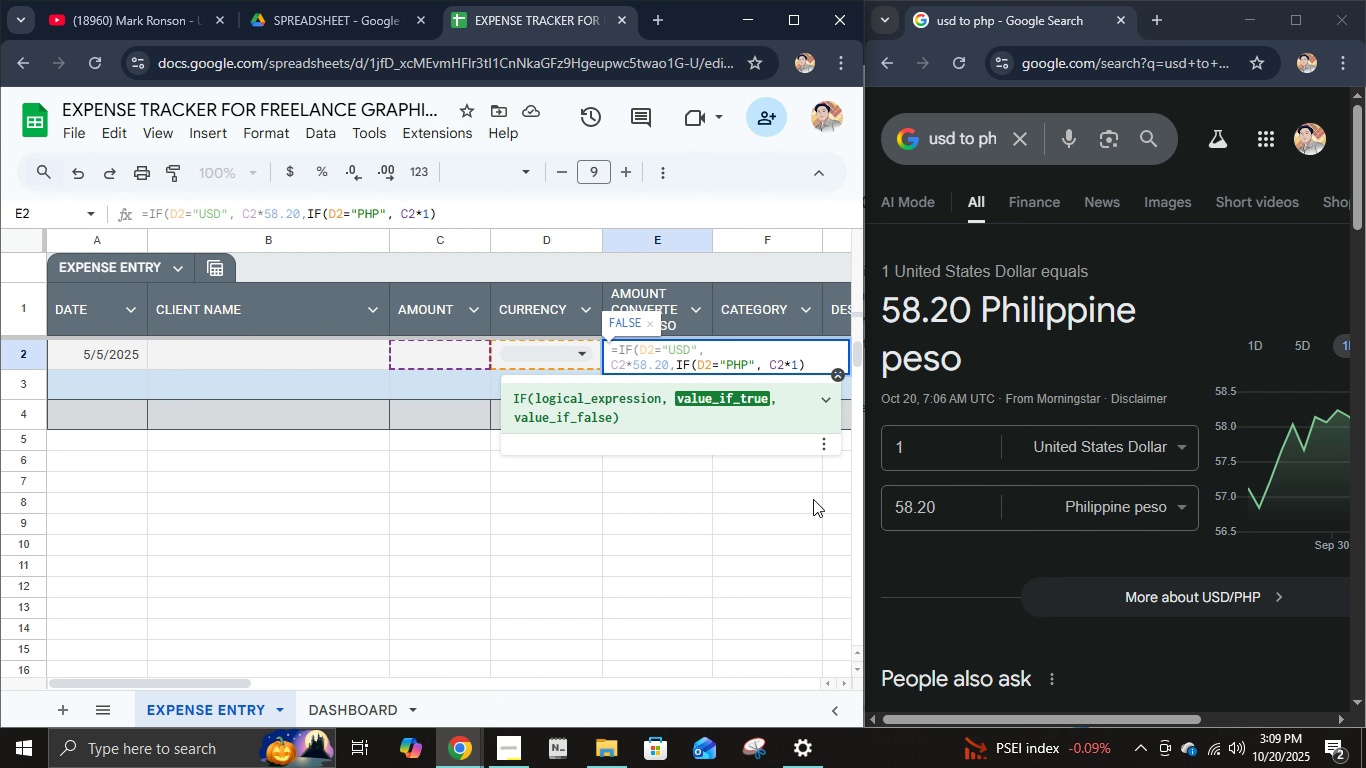 
key(Shift+0)
 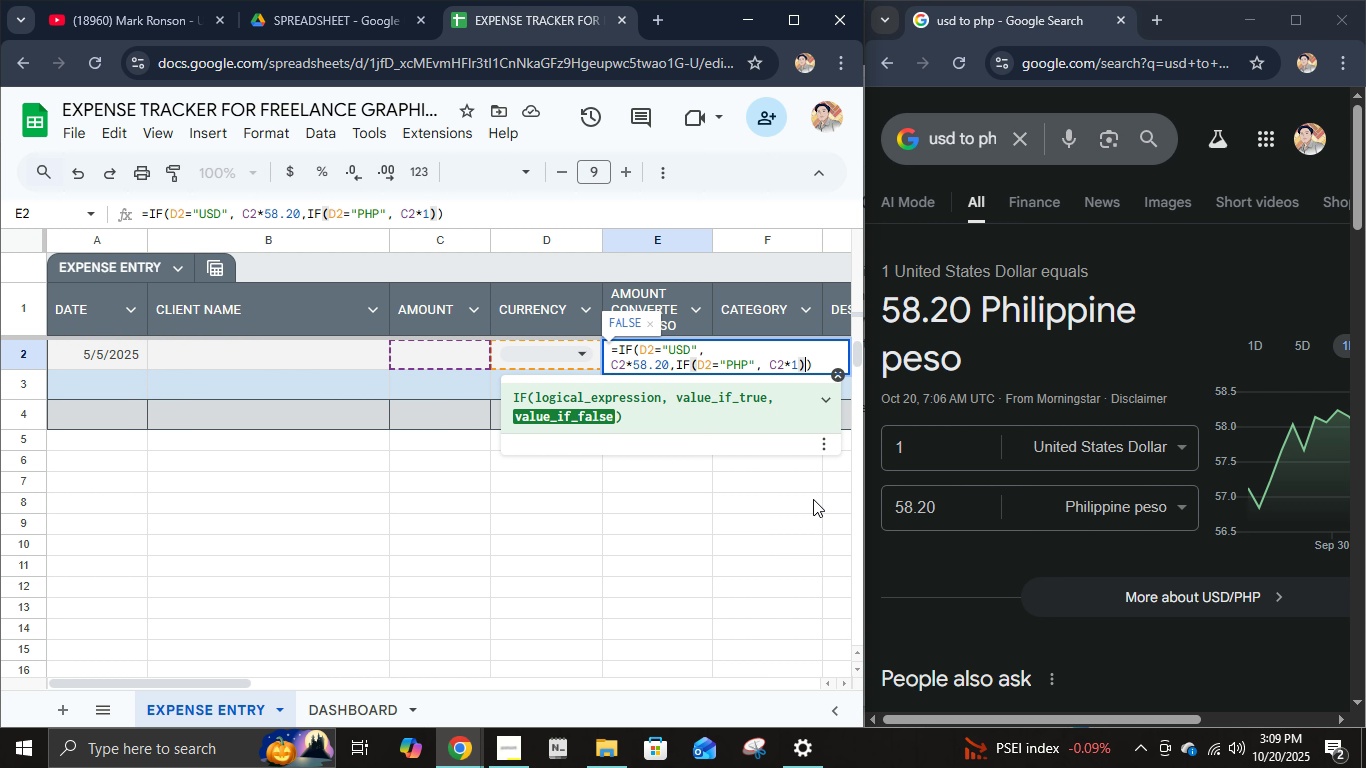 
key(Comma)
 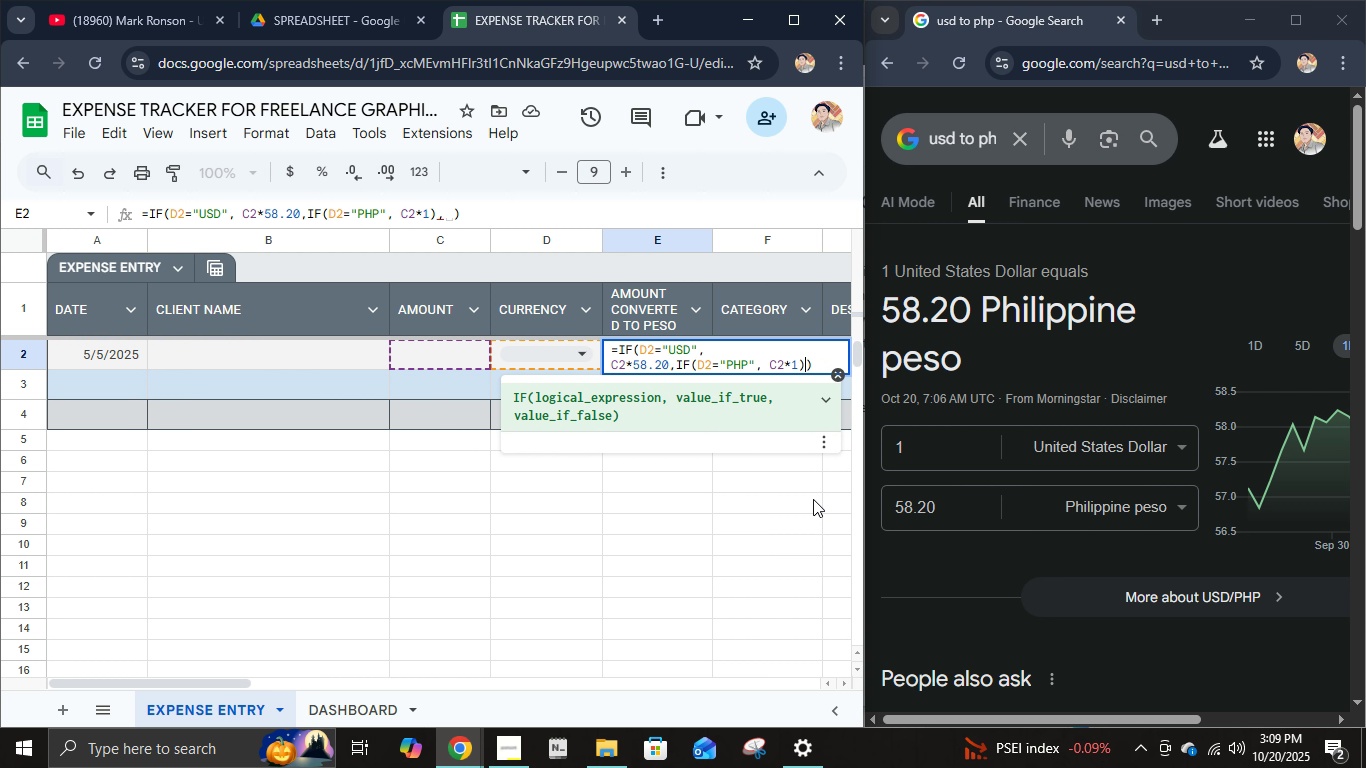 
key(Backspace)
 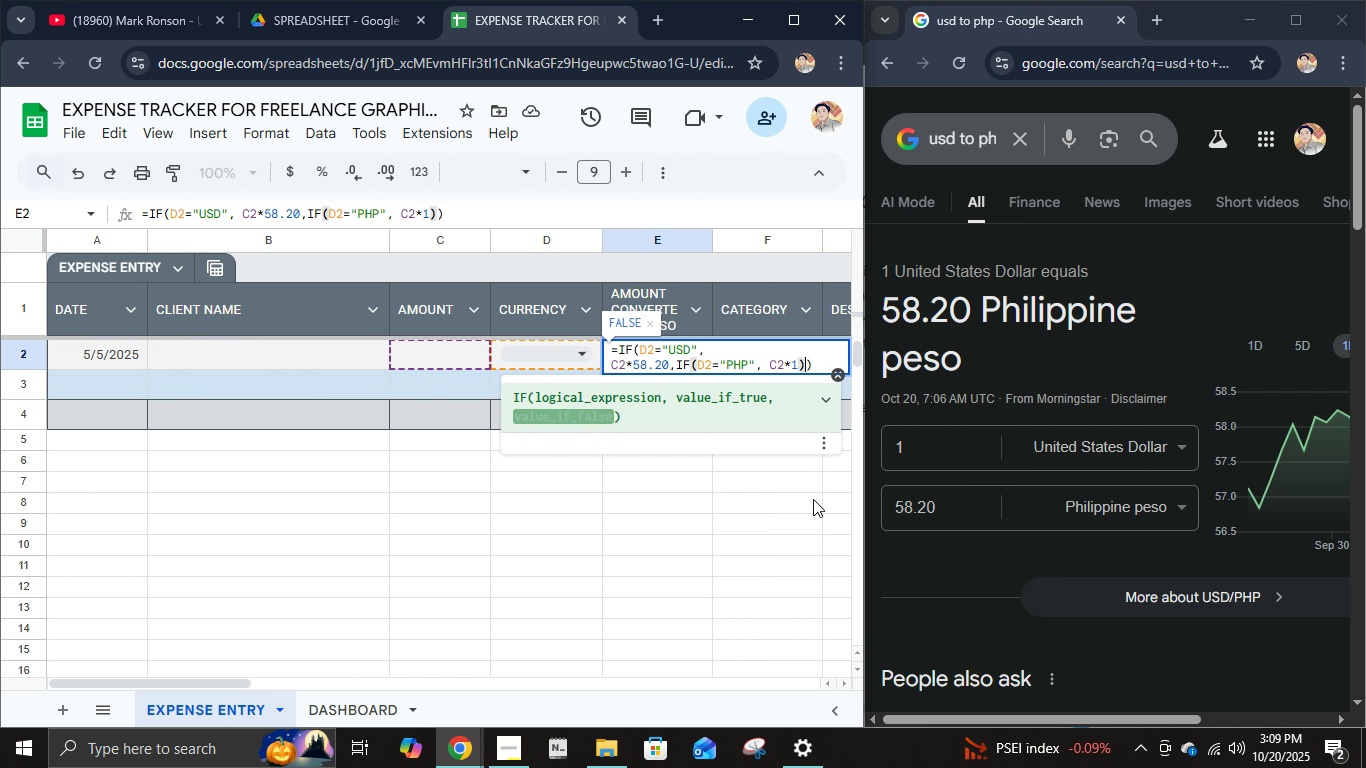 
key(Backspace)
 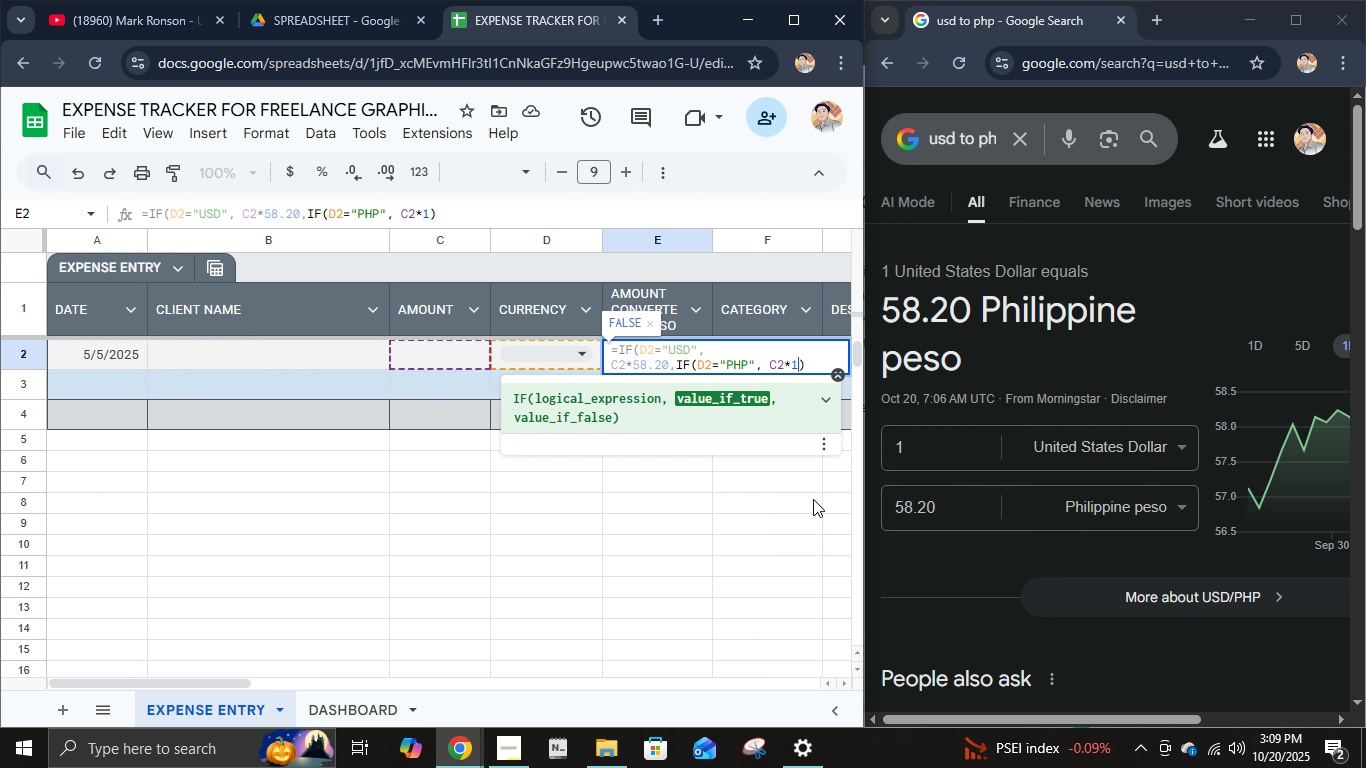 
key(Comma)
 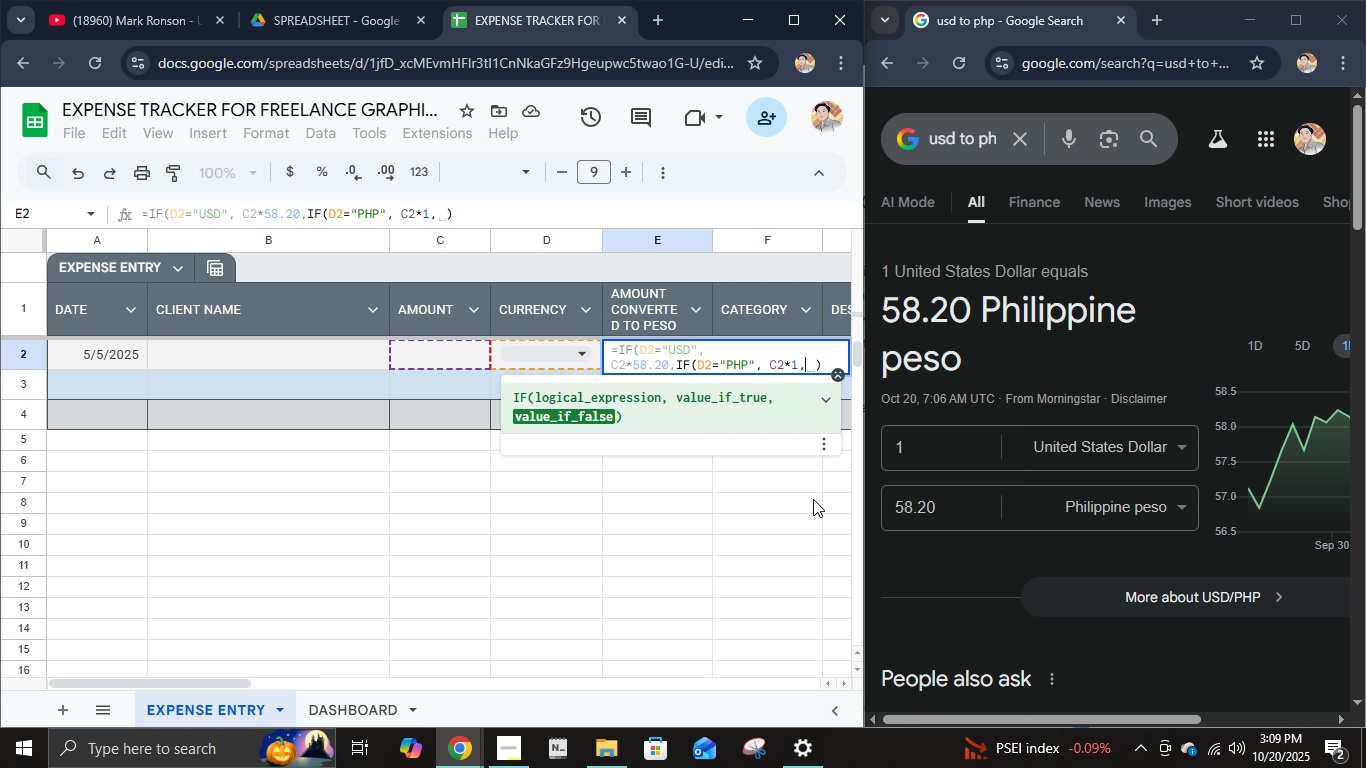 
key(Space)
 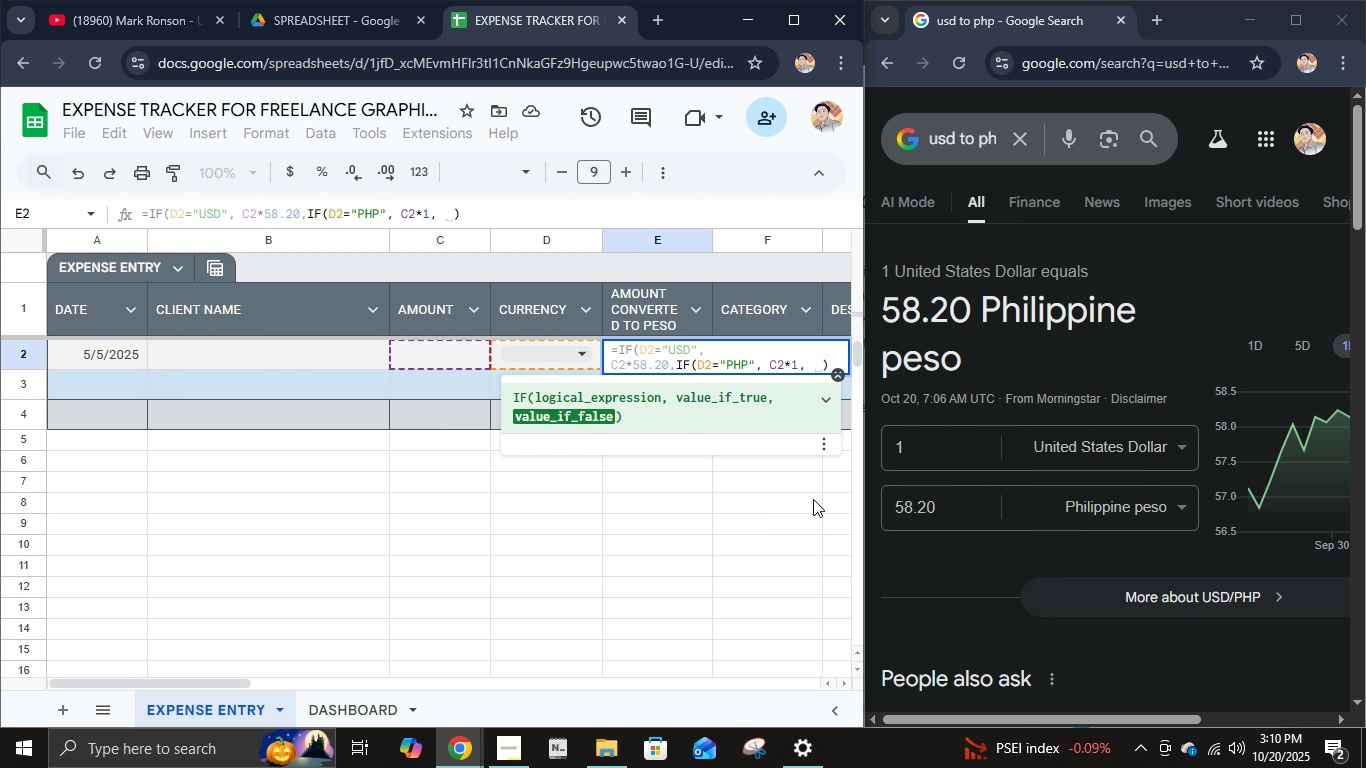 
wait(7.58)
 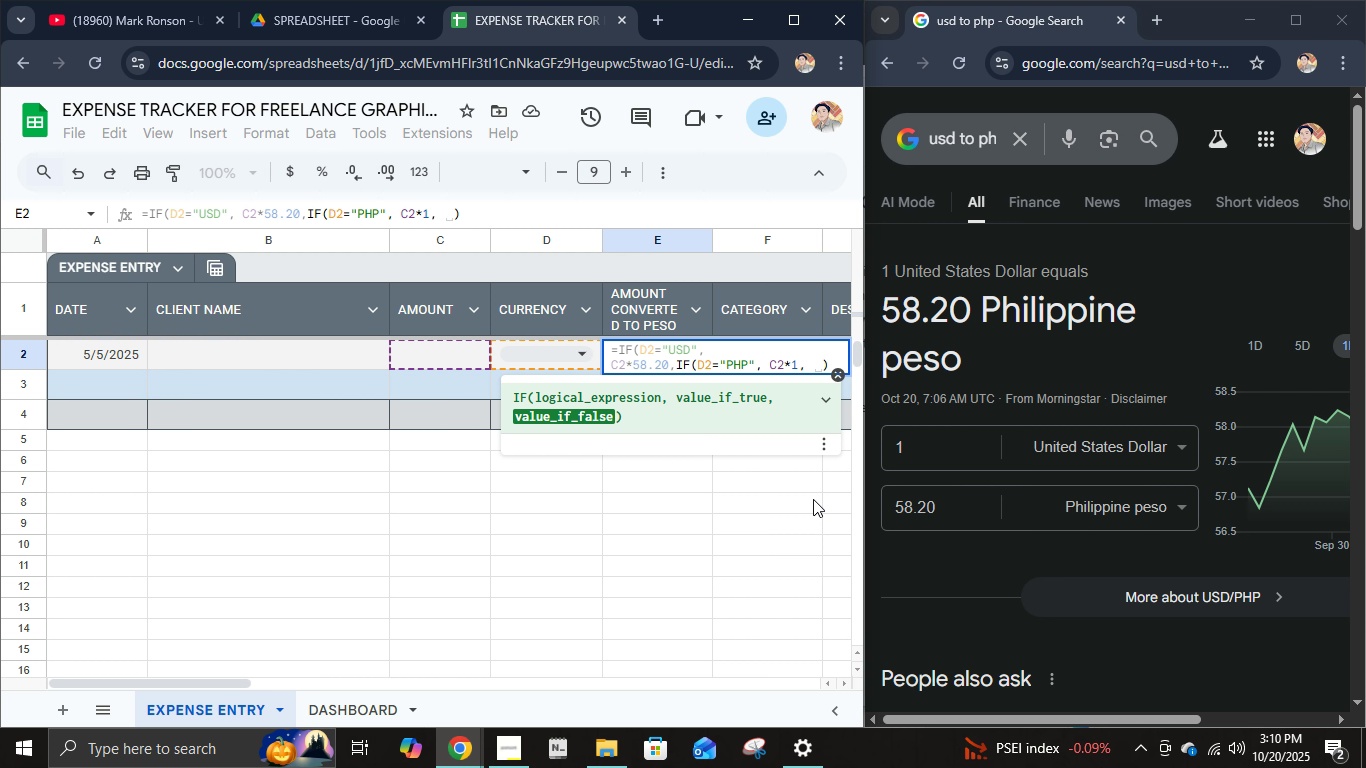 
type(IF()
 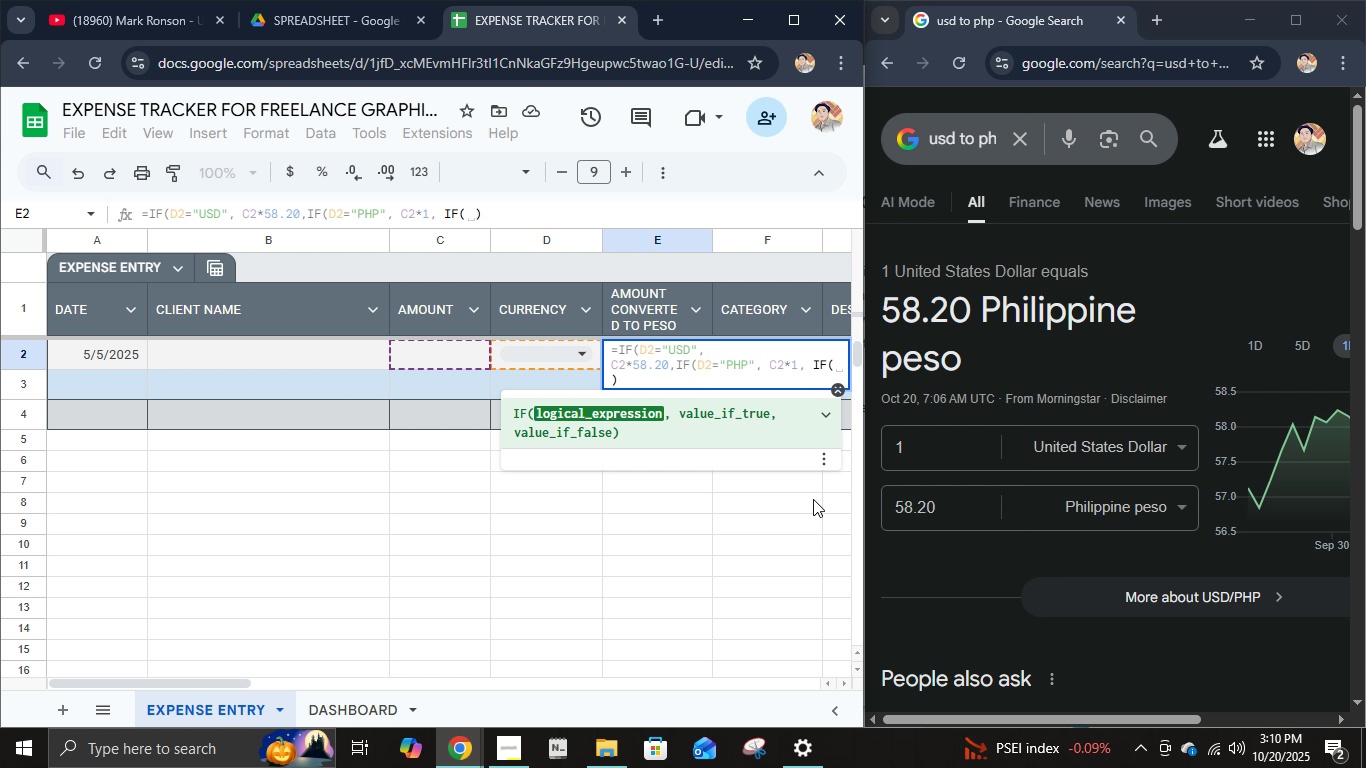 
type(D2=)
 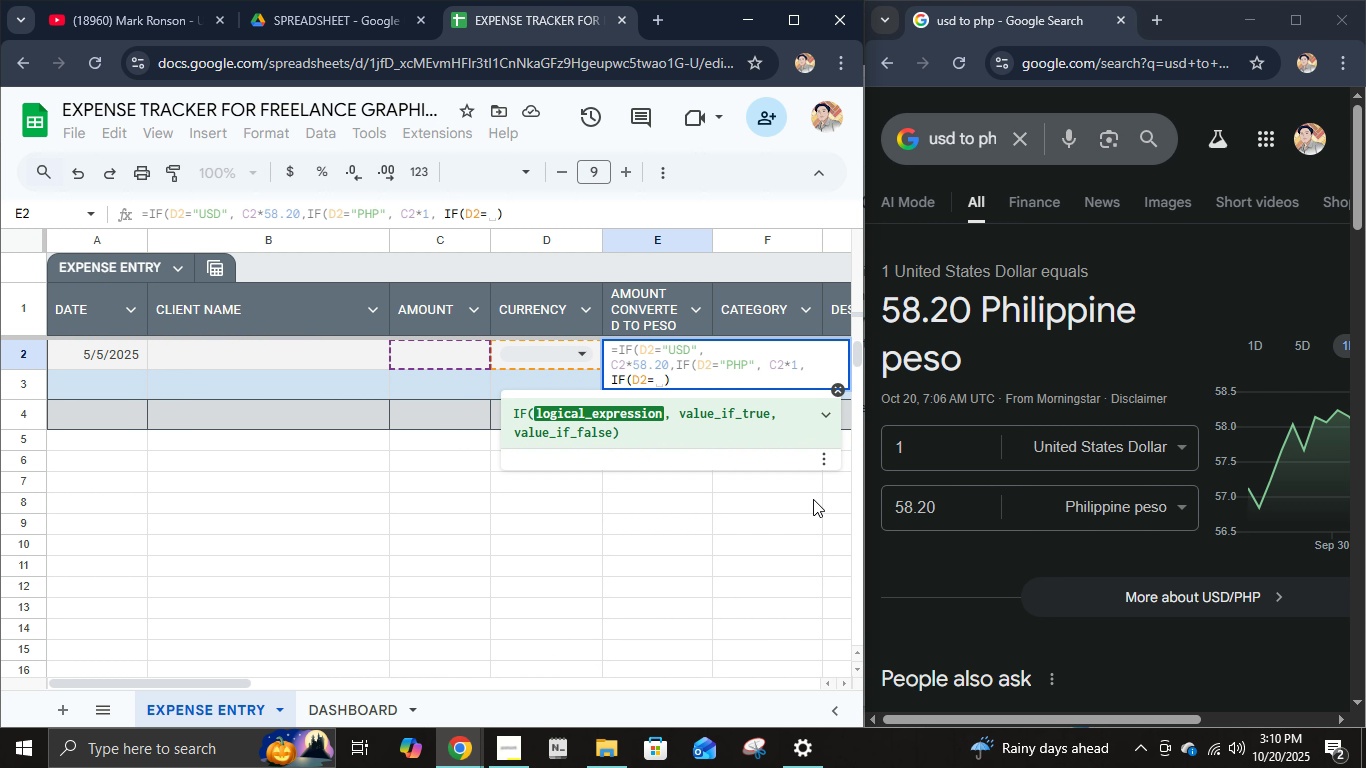 
type(EURO)
 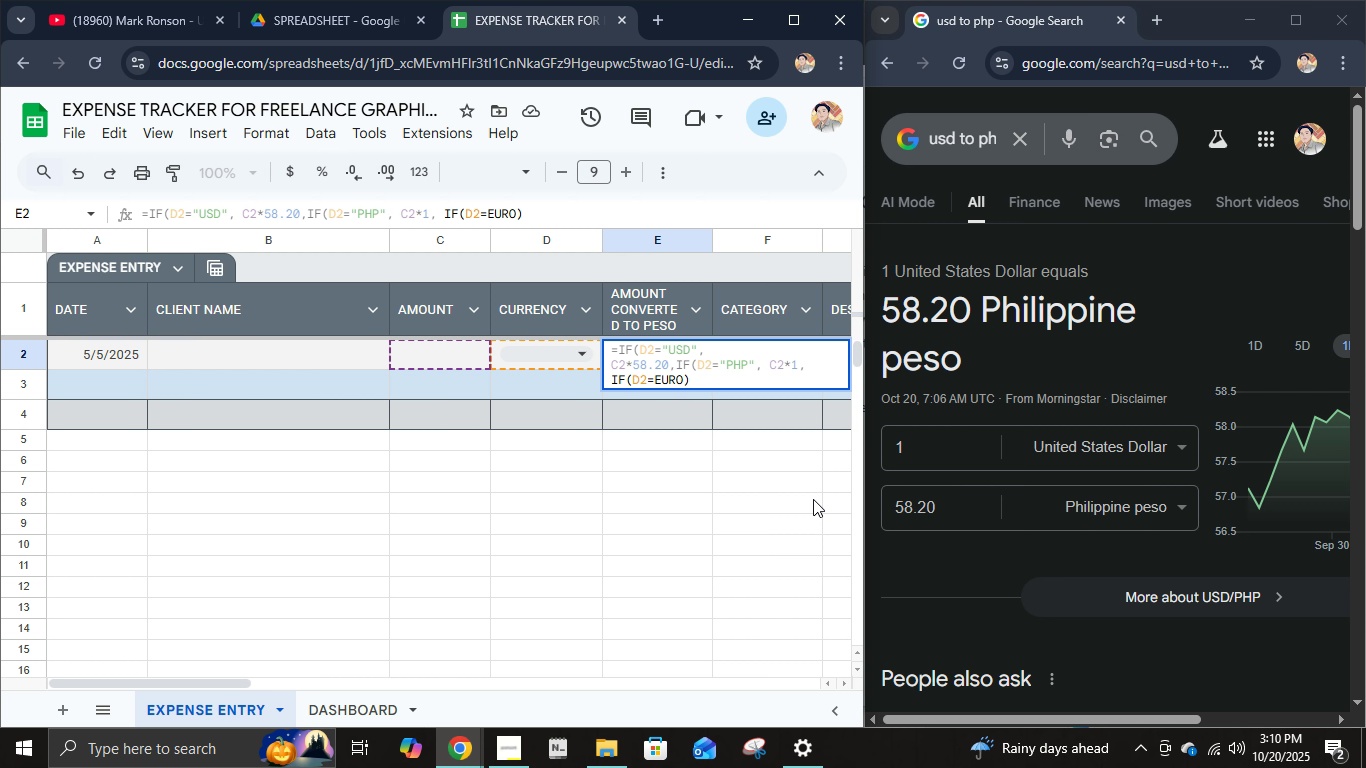 
key(Backspace)
key(Backspace)
key(Backspace)
key(Backspace)
type("EURO", C2*)
 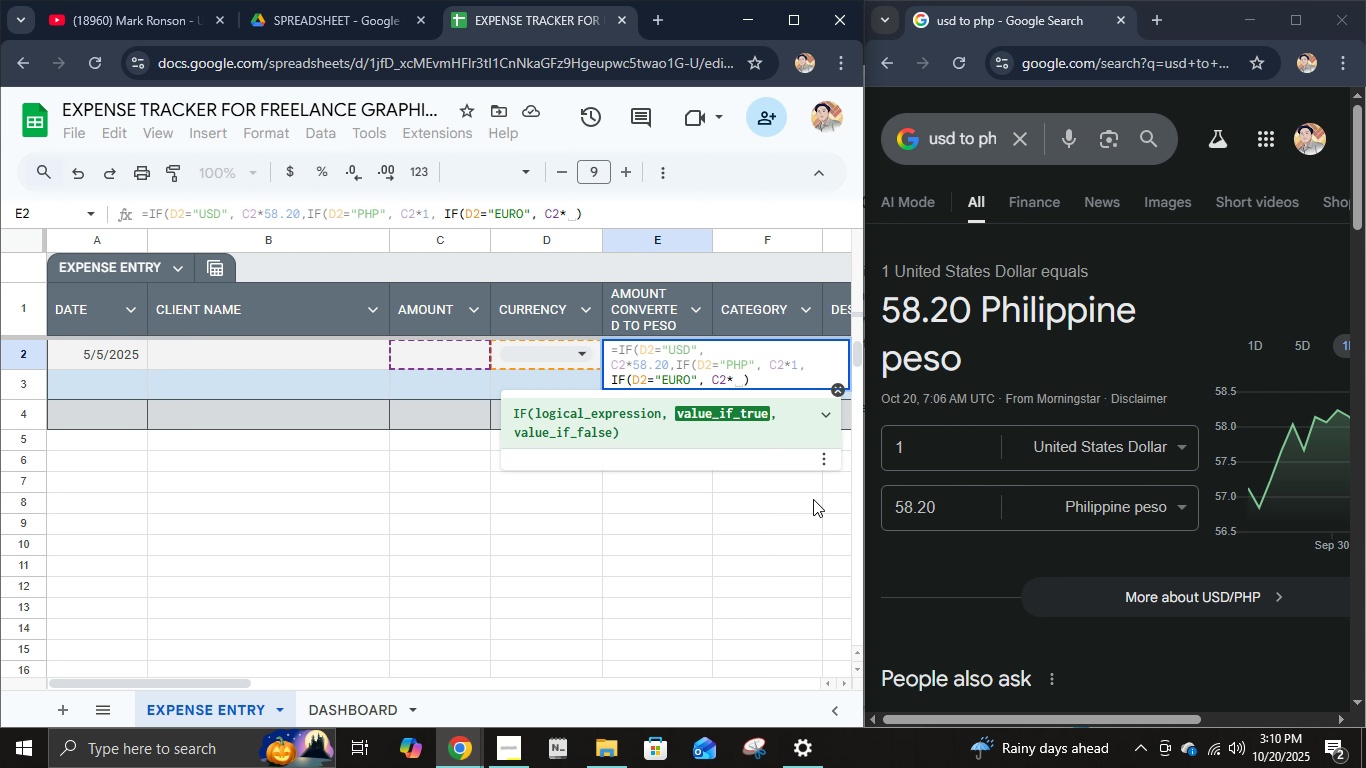 
left_click([1184, 449])
 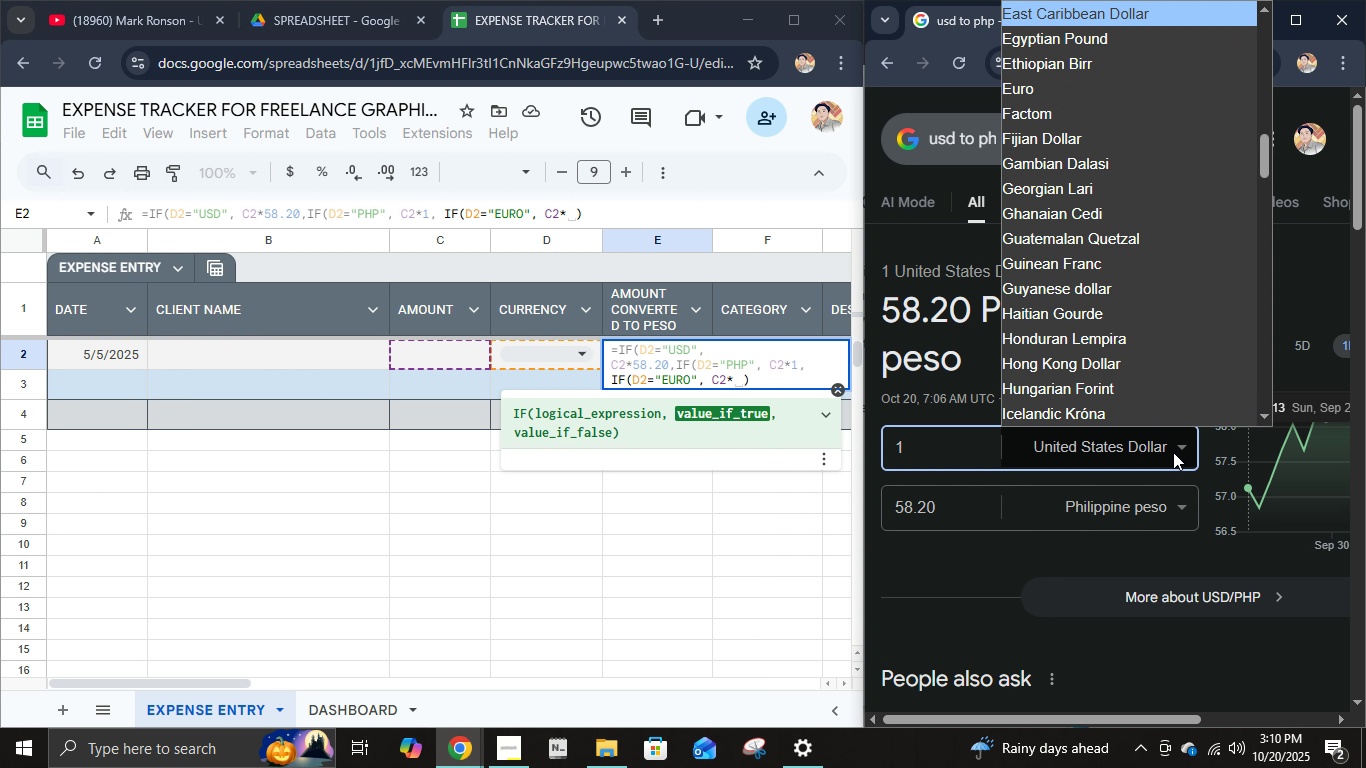 
type(EU)
 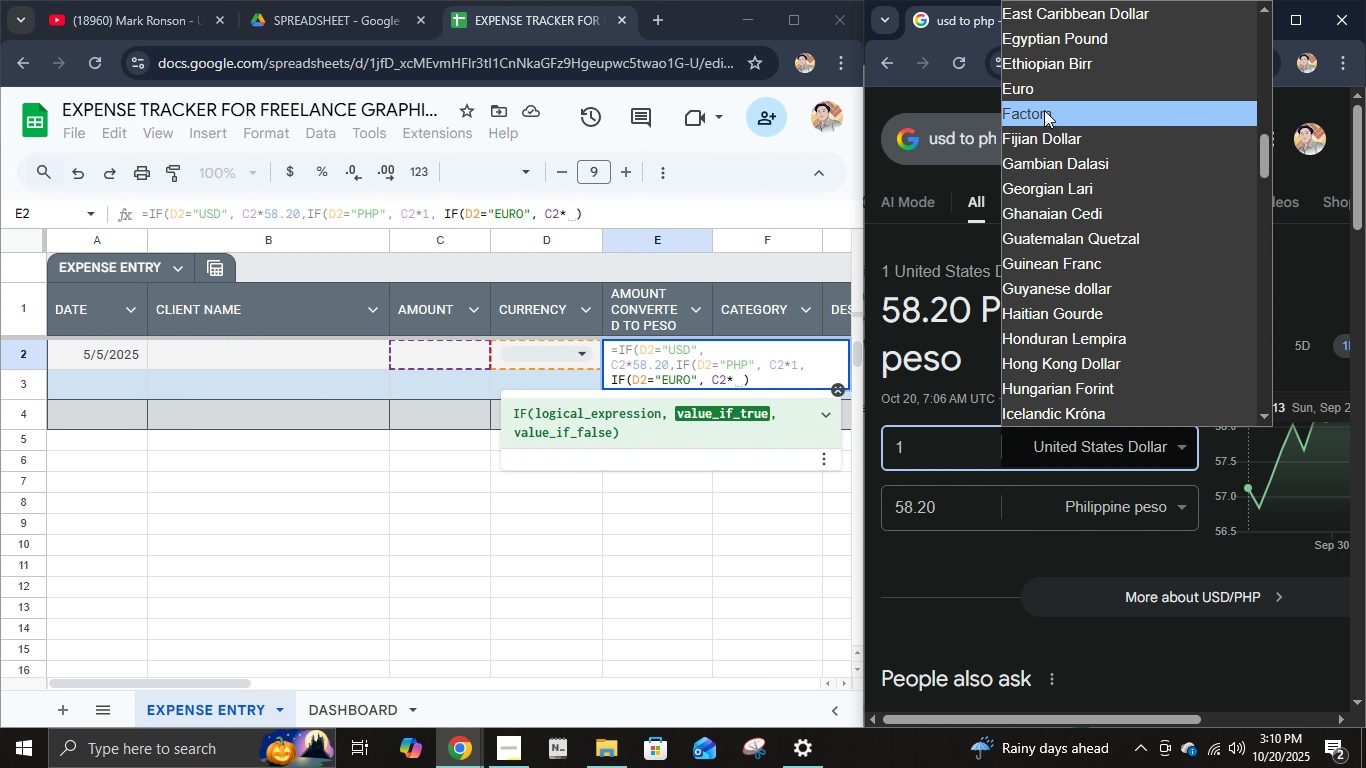 
left_click([1034, 86])
 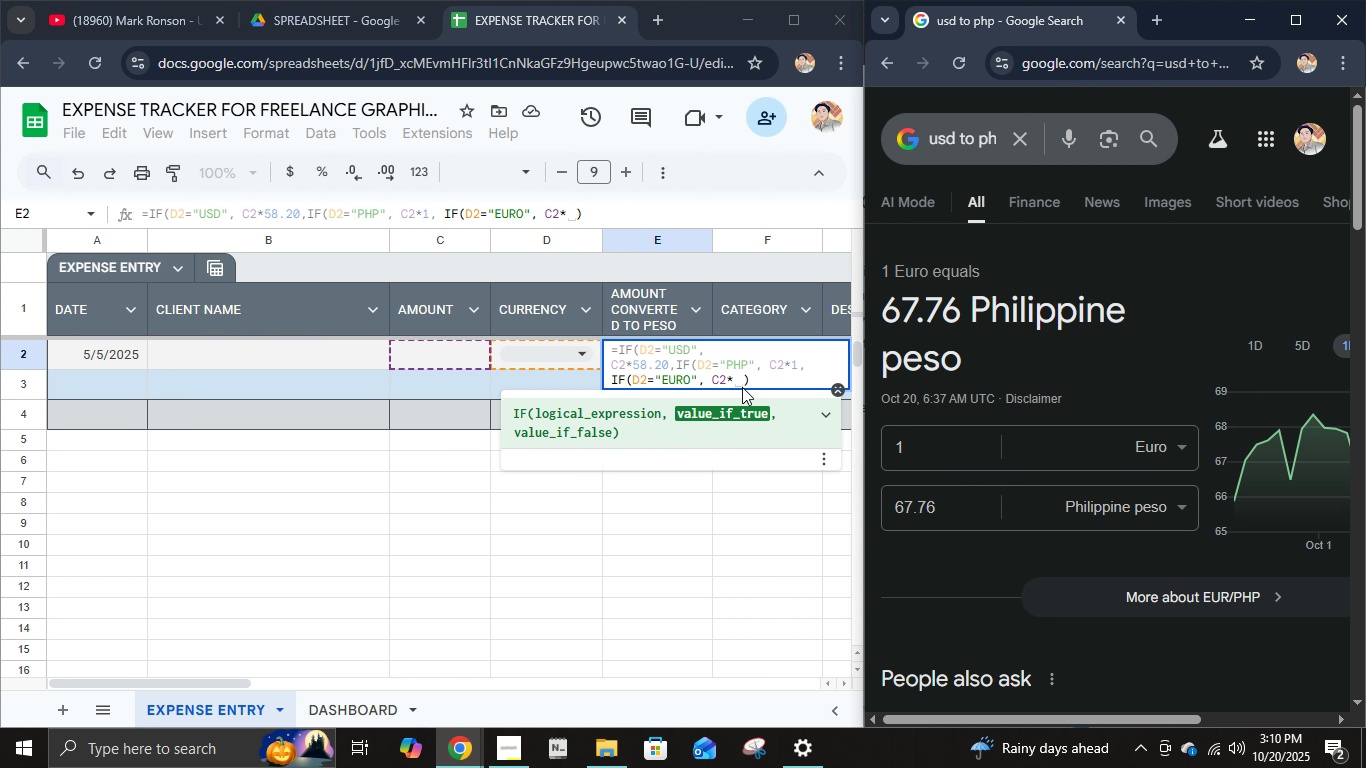 
left_click([734, 379])
 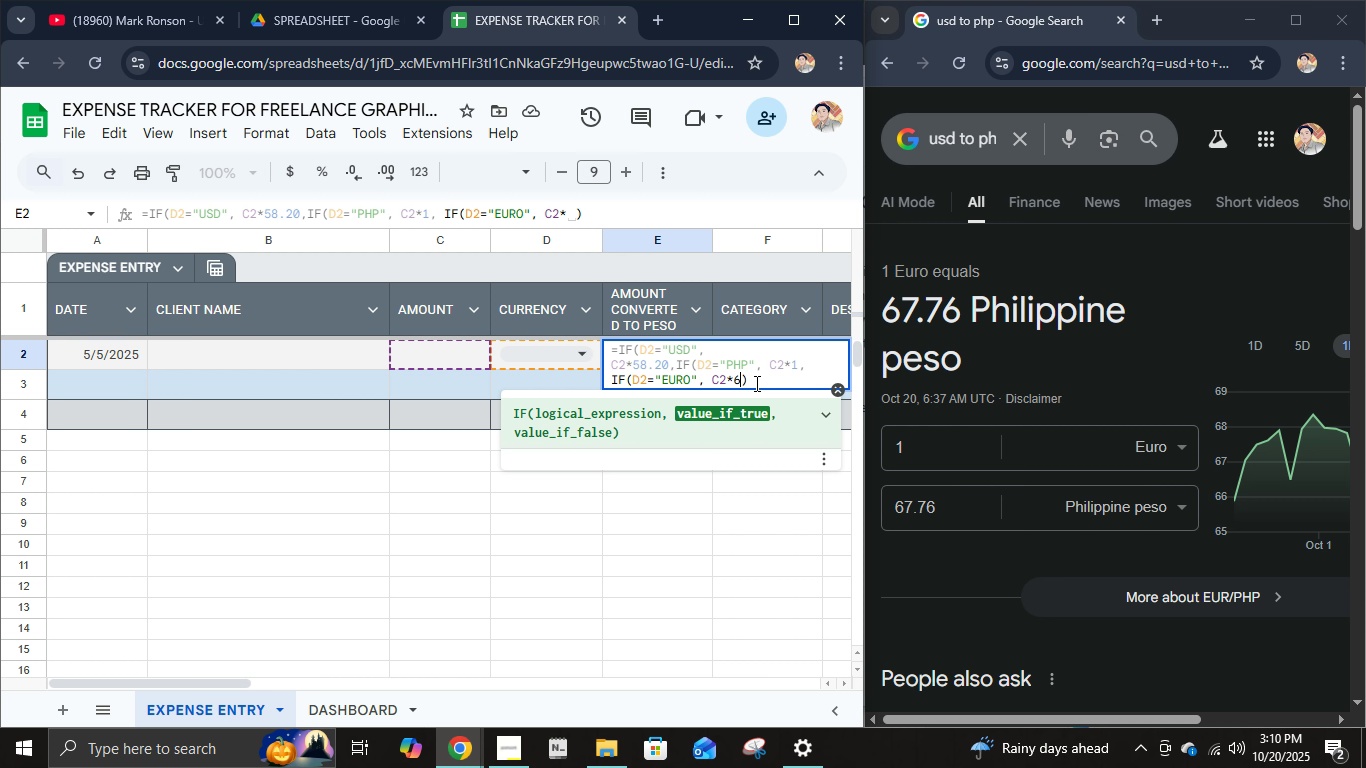 
key(Numpad6)
 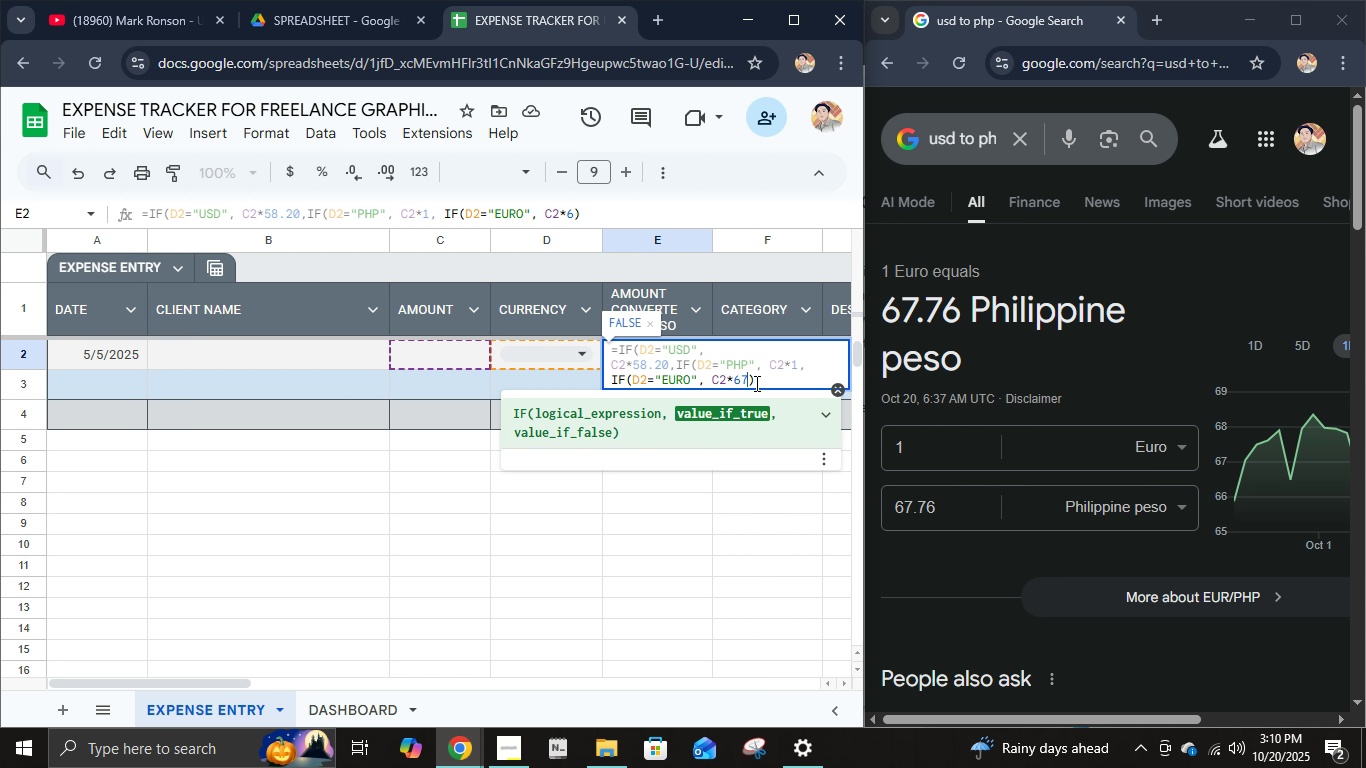 
key(Numpad7)
 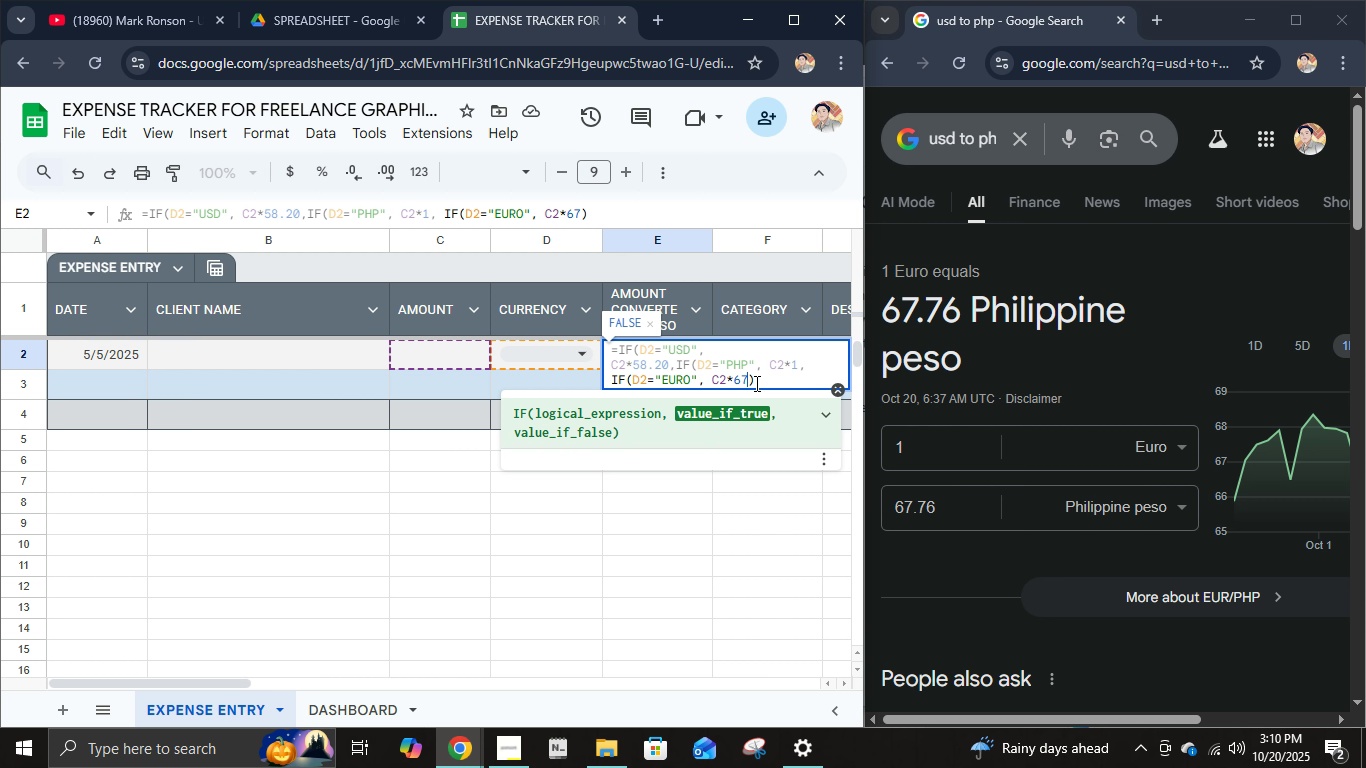 
key(NumpadDecimal)
 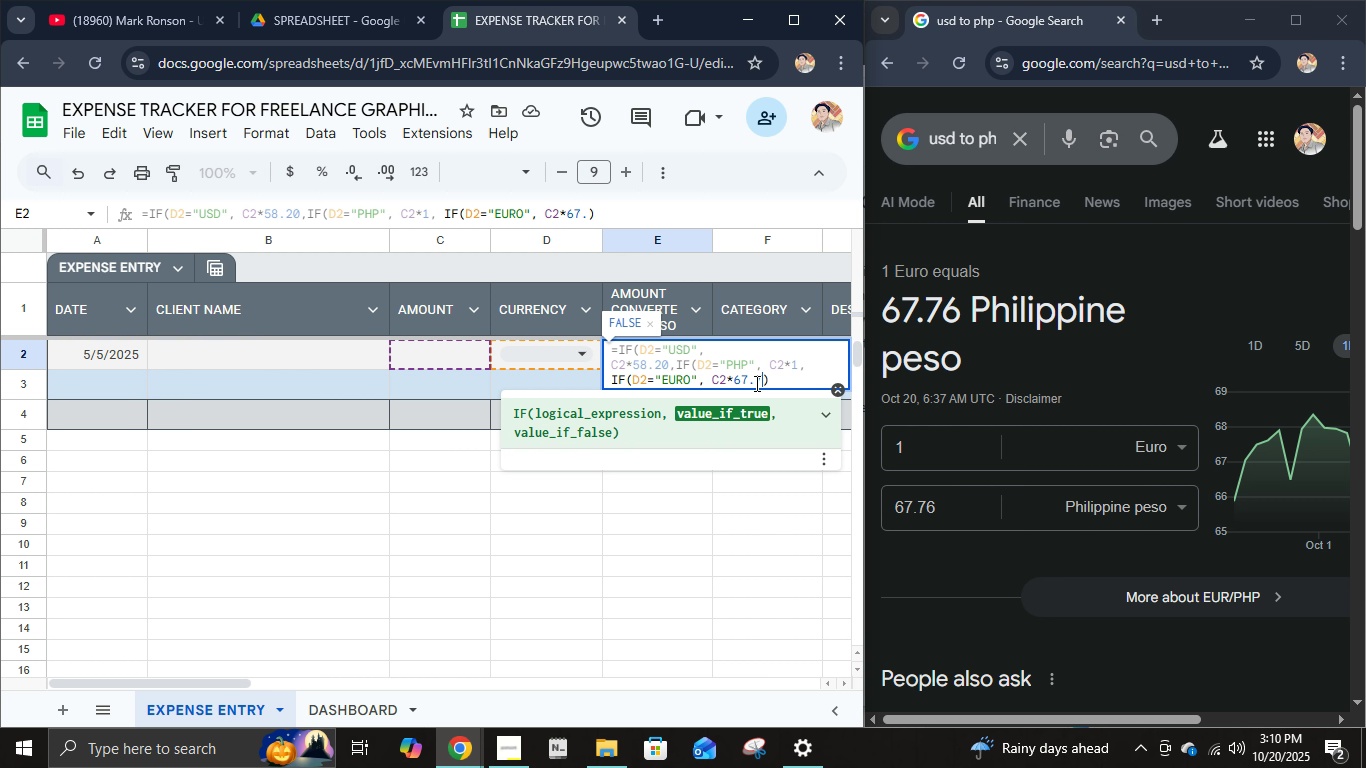 
key(Numpad7)
 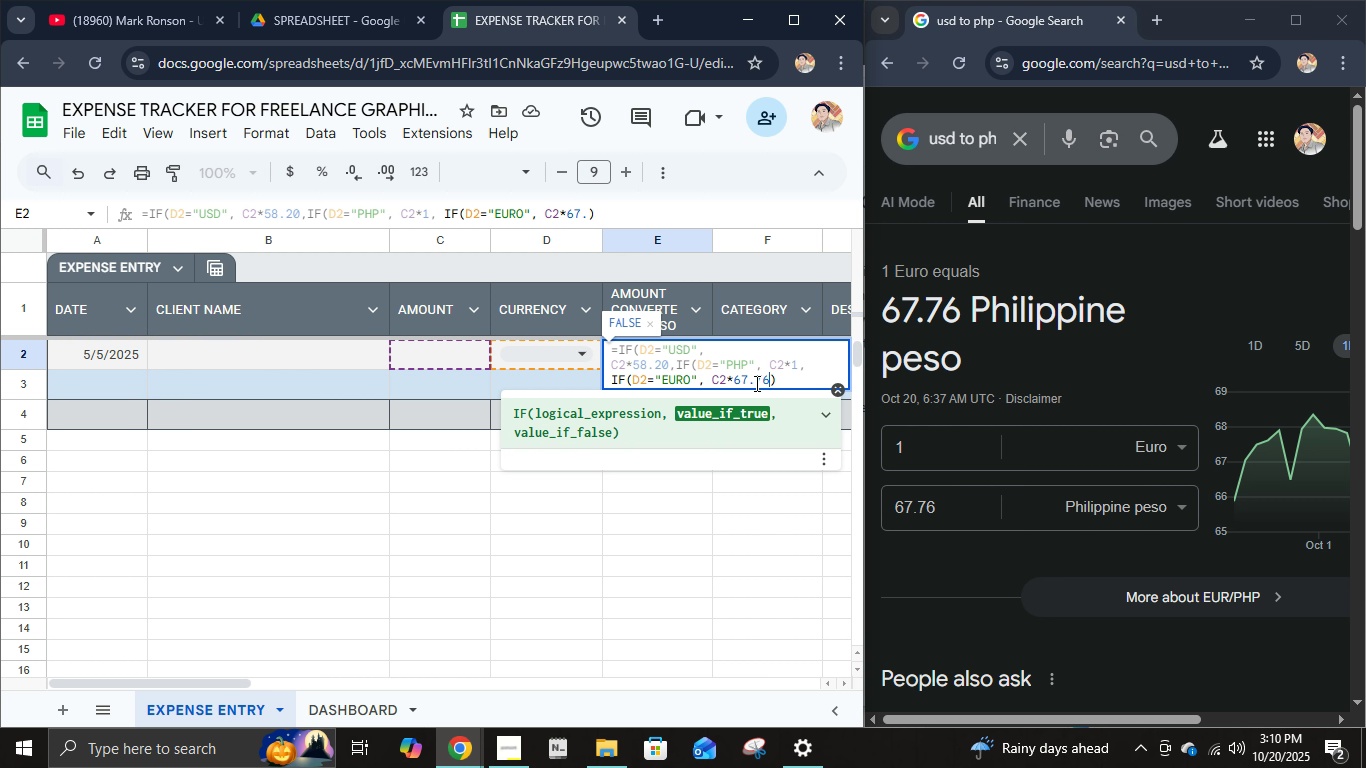 
key(Numpad6)
 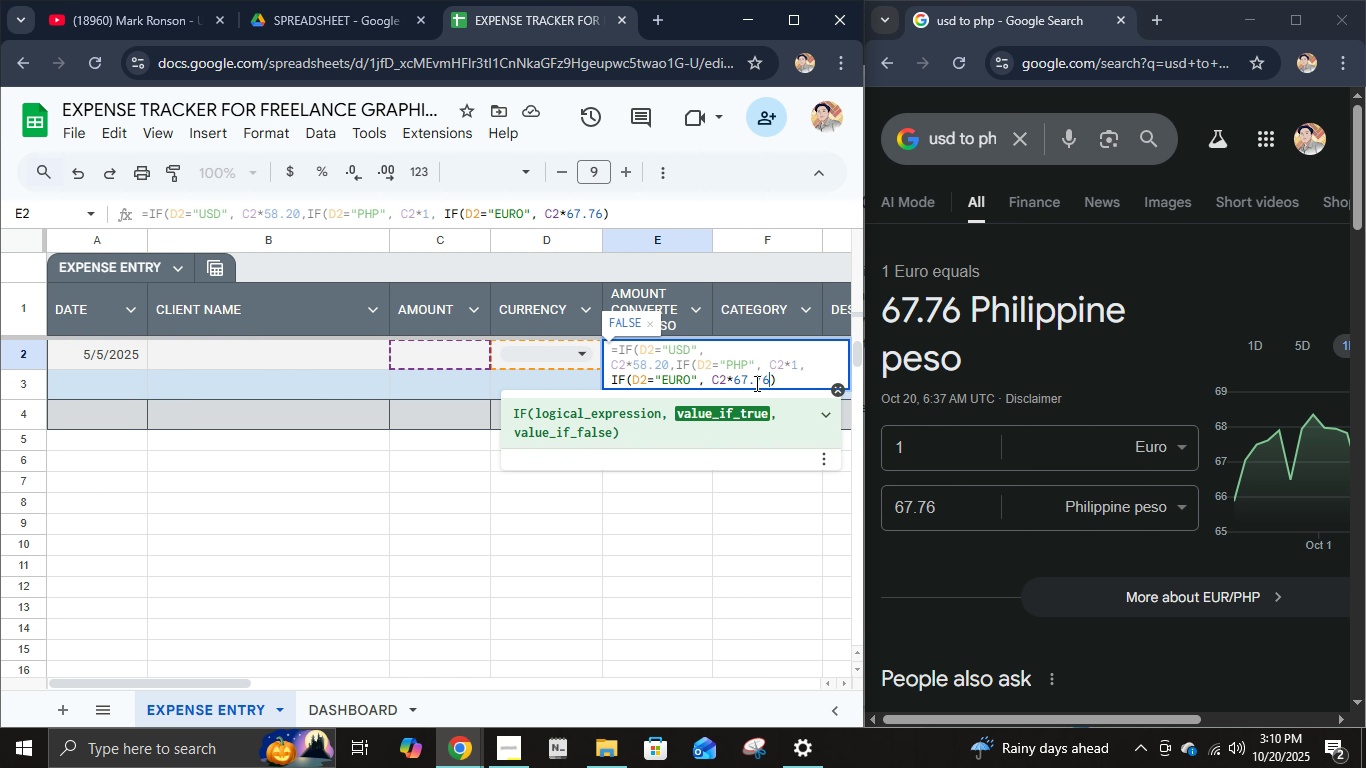 
type(, IF(D2=WON)
key(Backspace)
key(Backspace)
key(Backspace)
type("WON", C2*)
 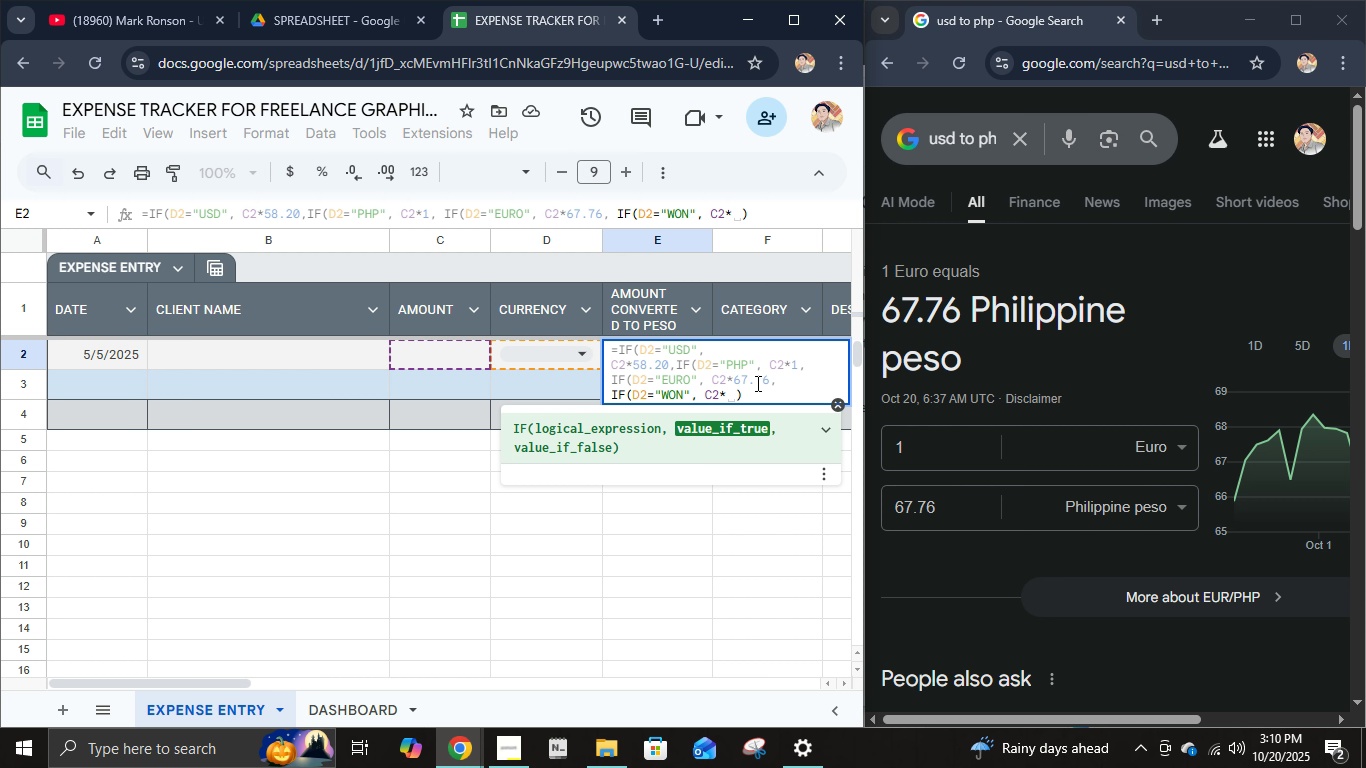 
left_click([1128, 446])
 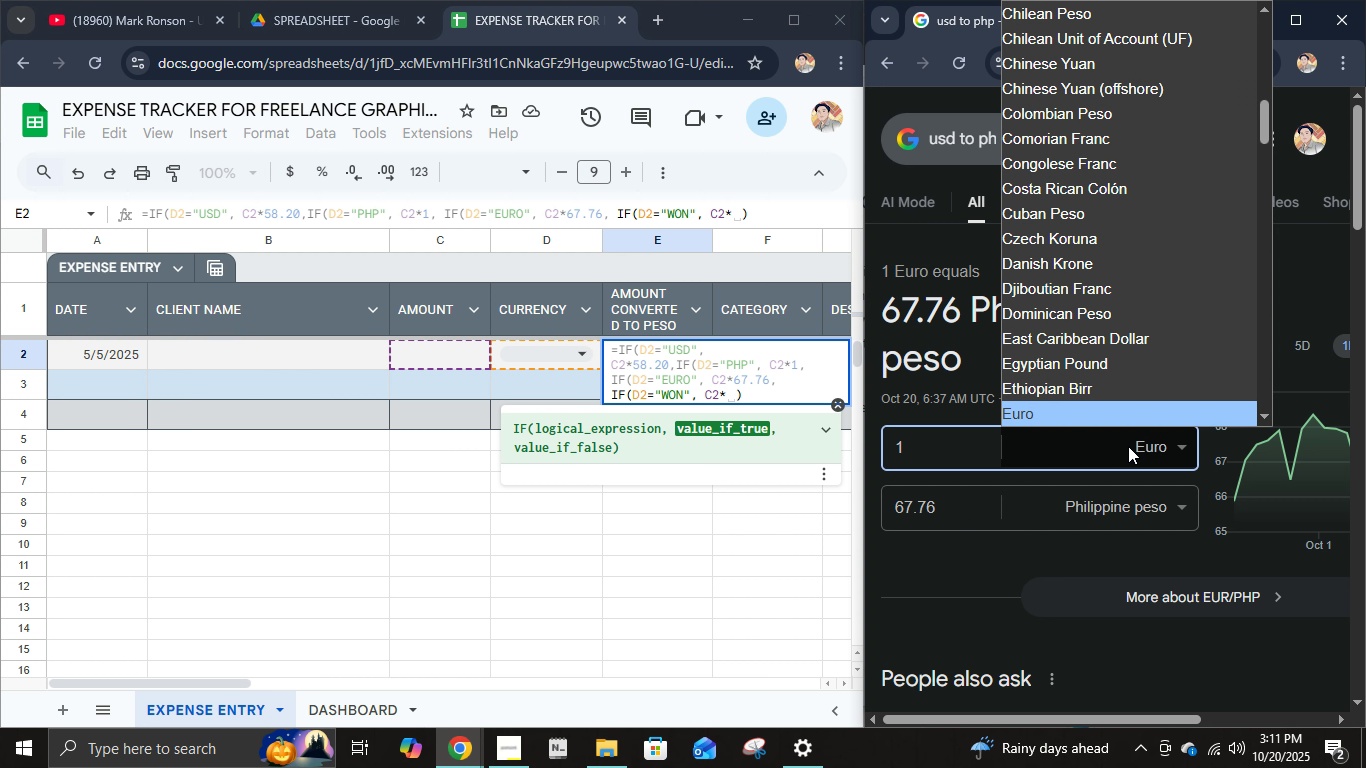 
type(2WONQKOREKOREWOWOWWWO)
 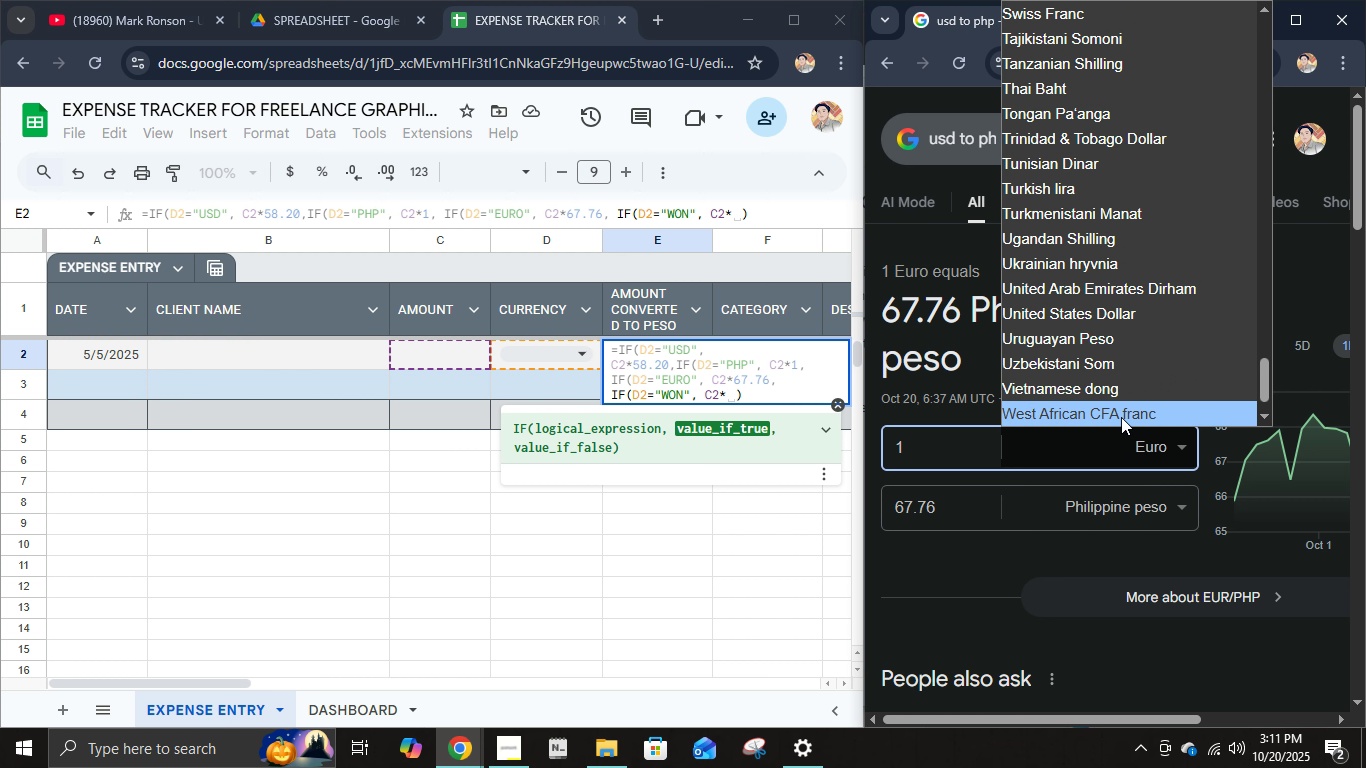 
scroll: coordinate [1116, 369], scroll_direction: down, amount: 2.0
 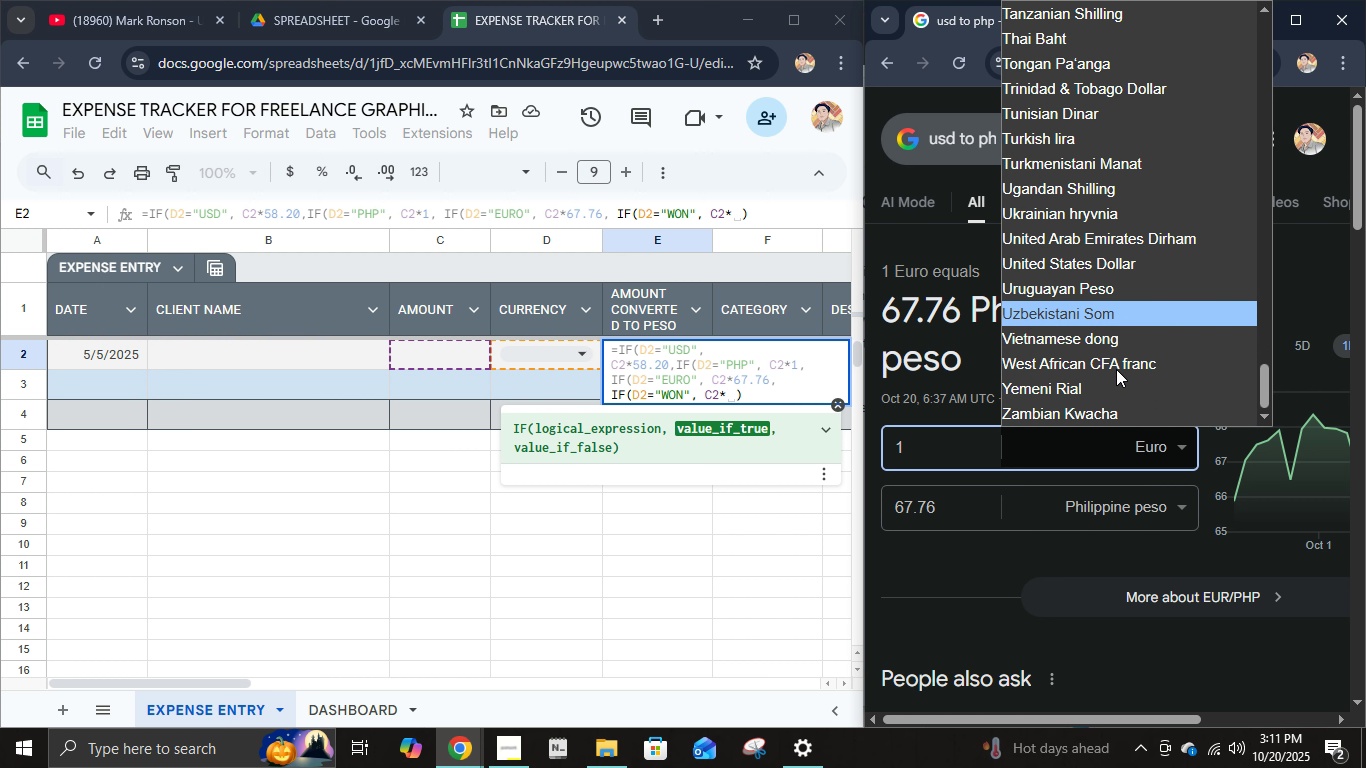 
scroll: coordinate [1116, 369], scroll_direction: up, amount: 1.0
 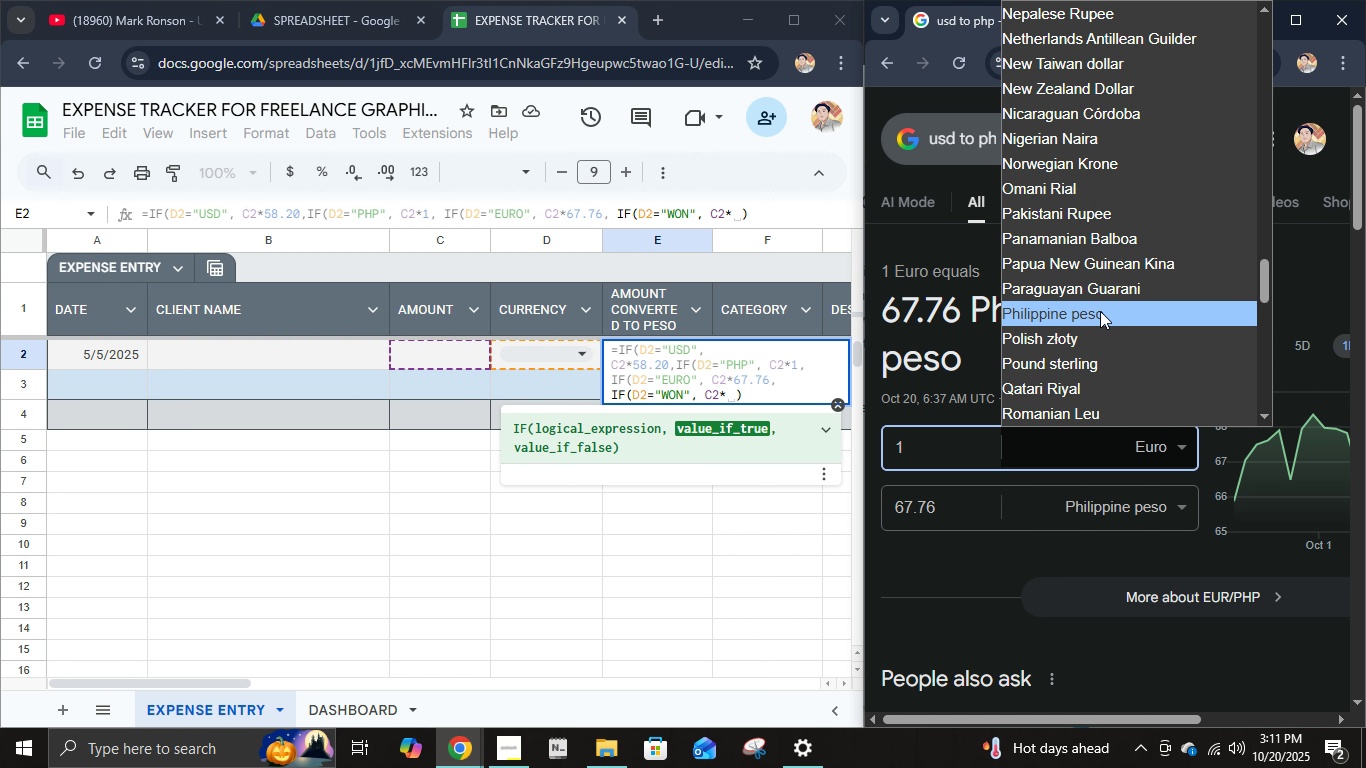 
scroll: coordinate [1100, 311], scroll_direction: down, amount: 2.0
 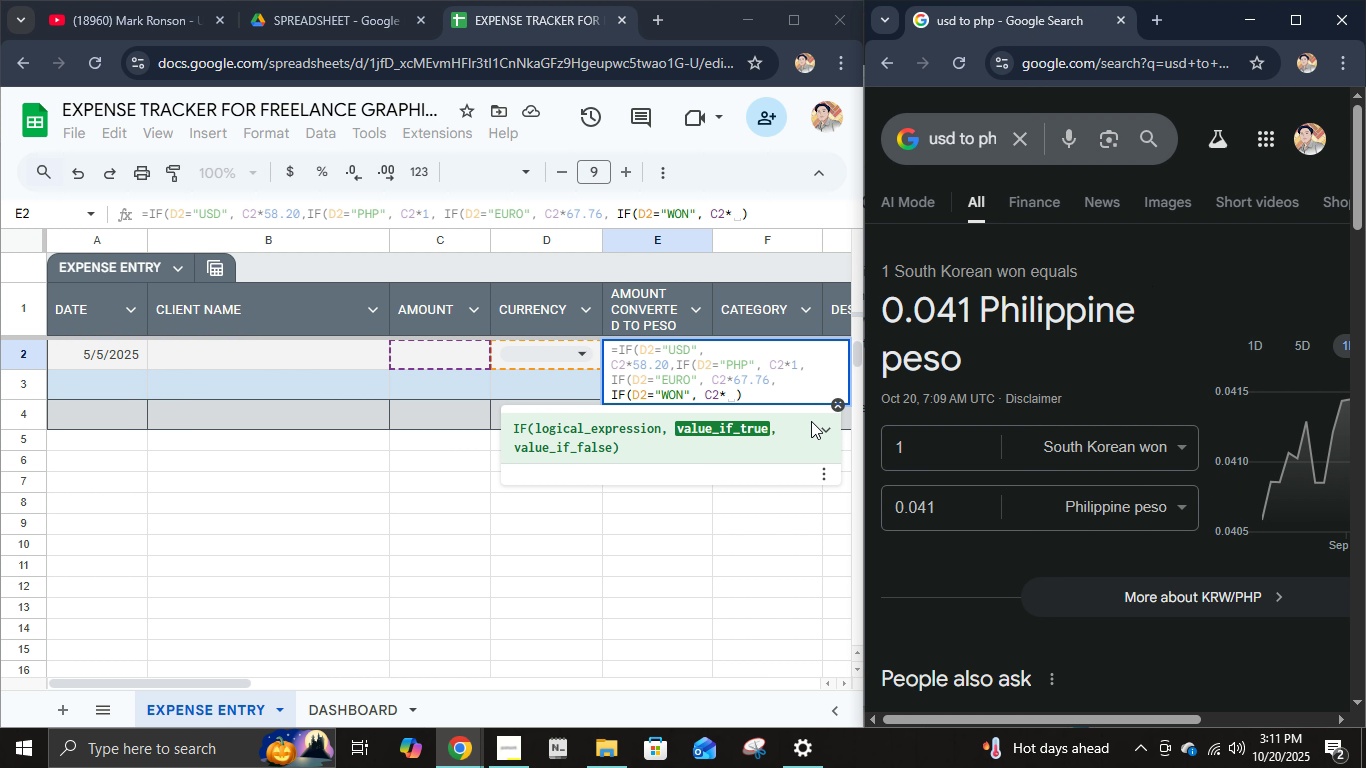 
left_click([730, 391])
 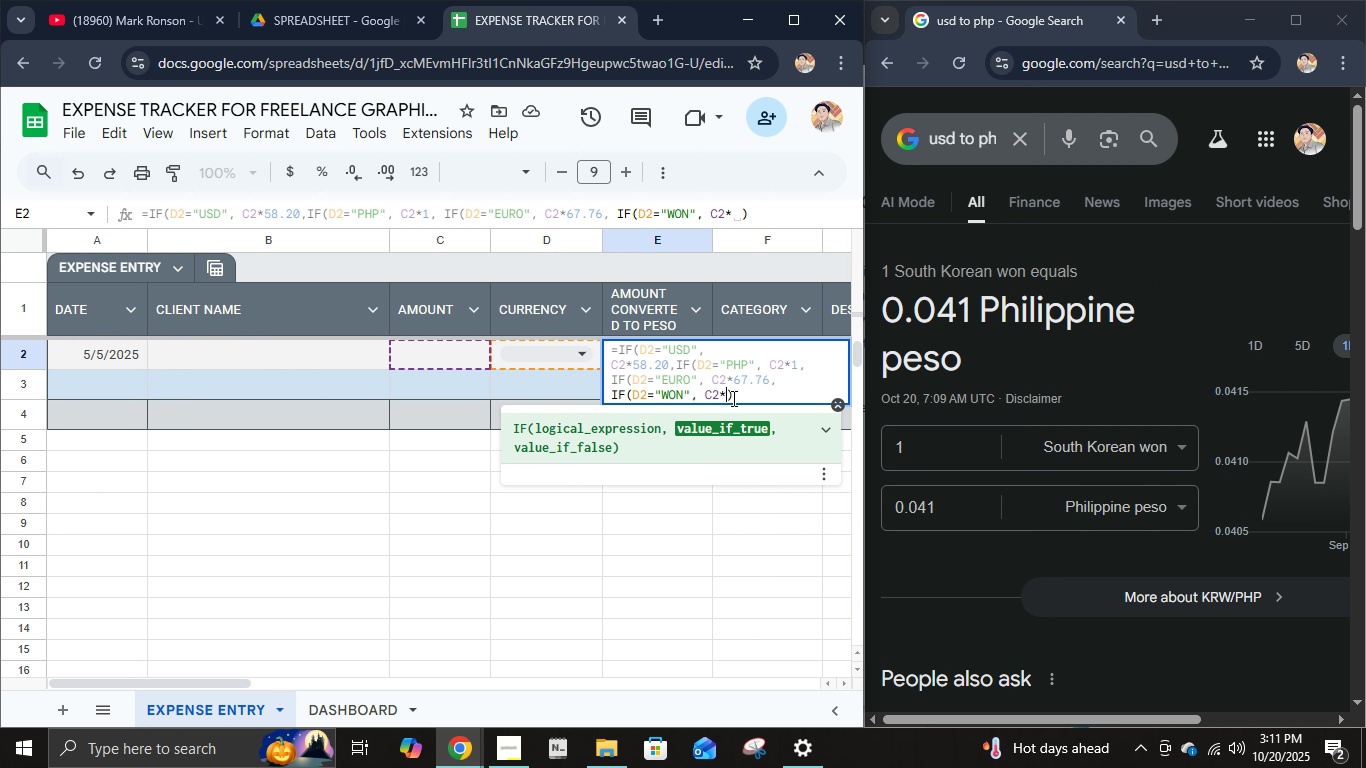 
type(0.041, IF )
key(Backspace)
type((D2="YUAN" )
key(Backspace)
type(, C2*)
 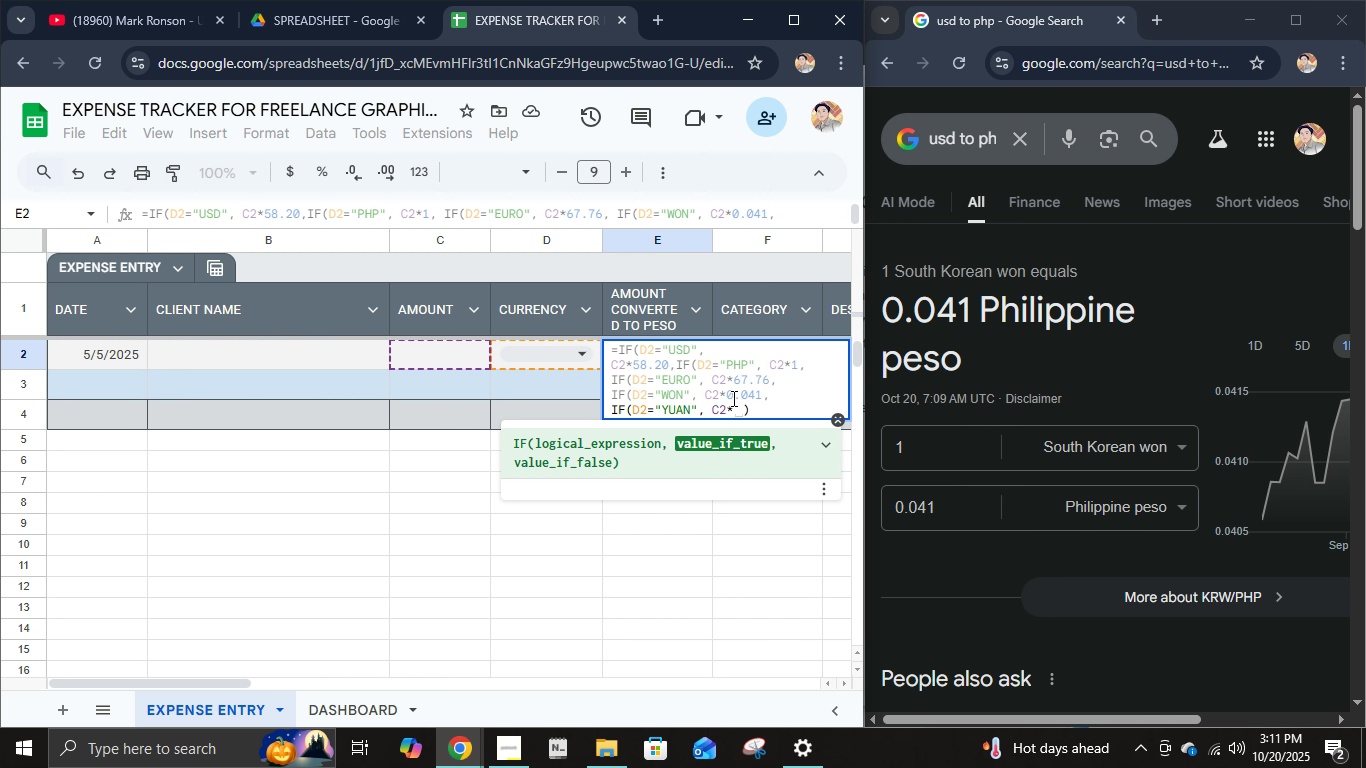 
left_click([1160, 463])
 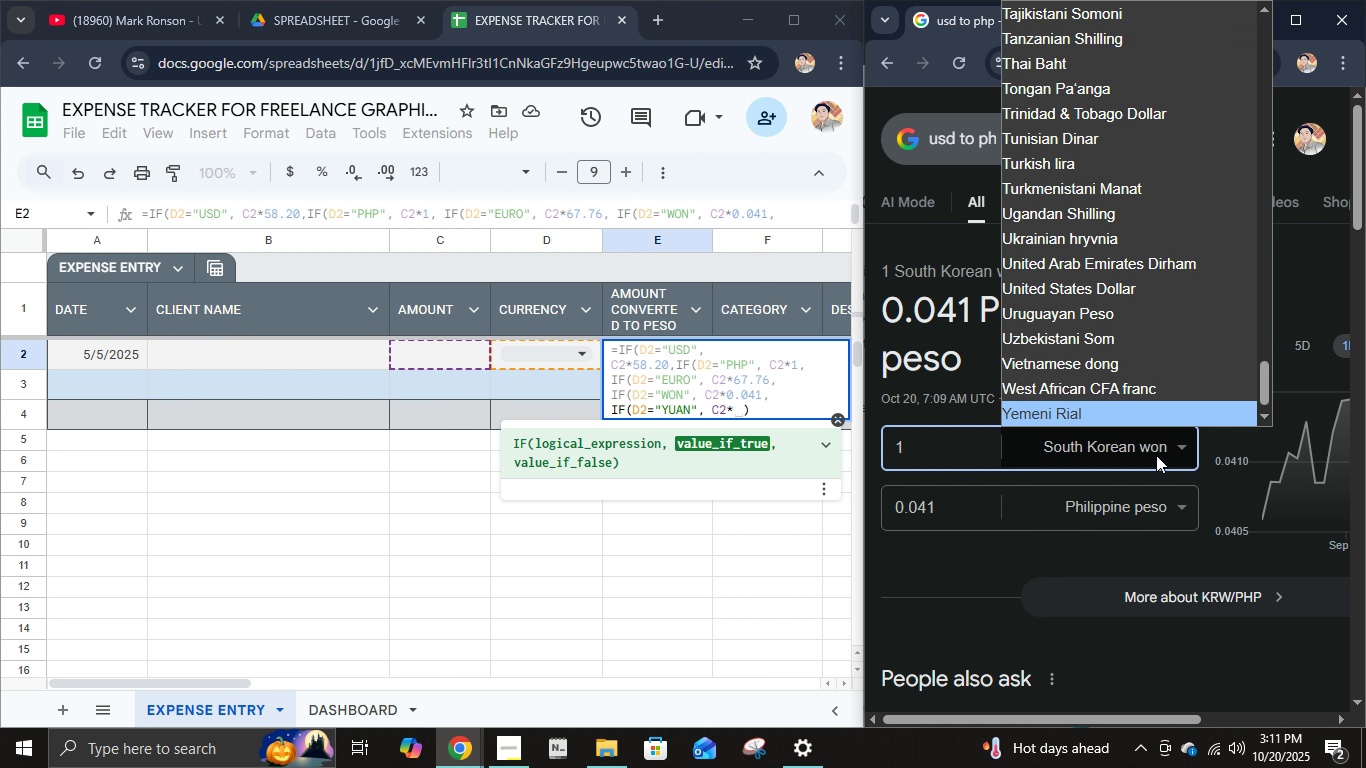 
type(YUA)
 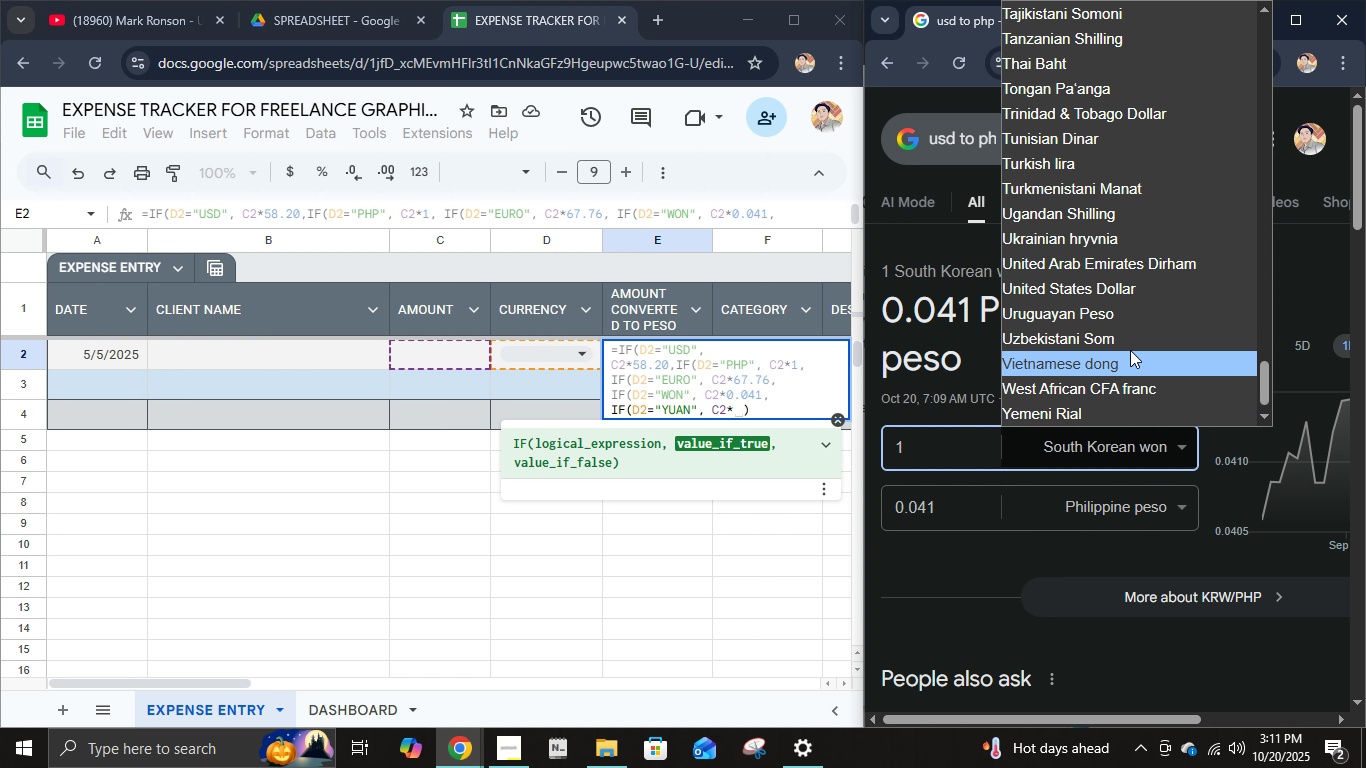 
scroll: coordinate [1133, 349], scroll_direction: up, amount: 20.0
 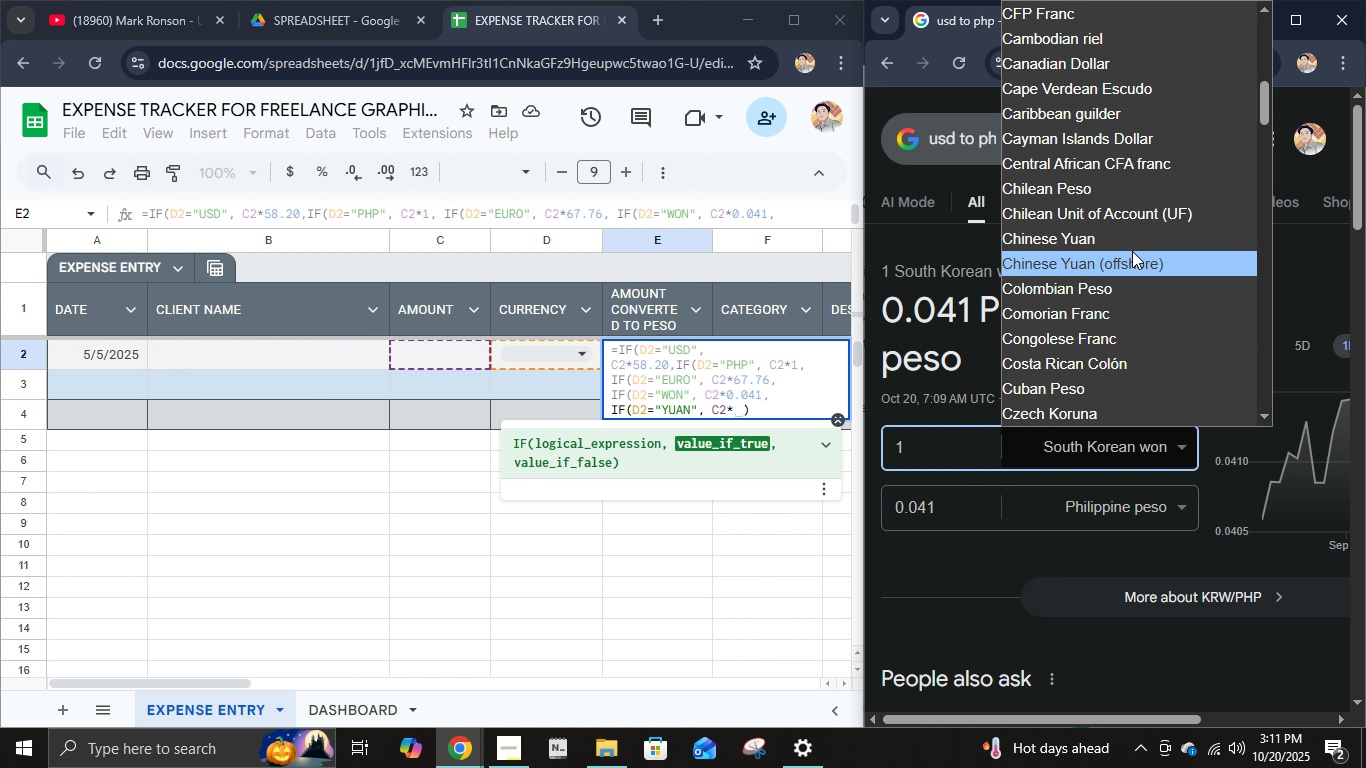 
left_click([1134, 239])
 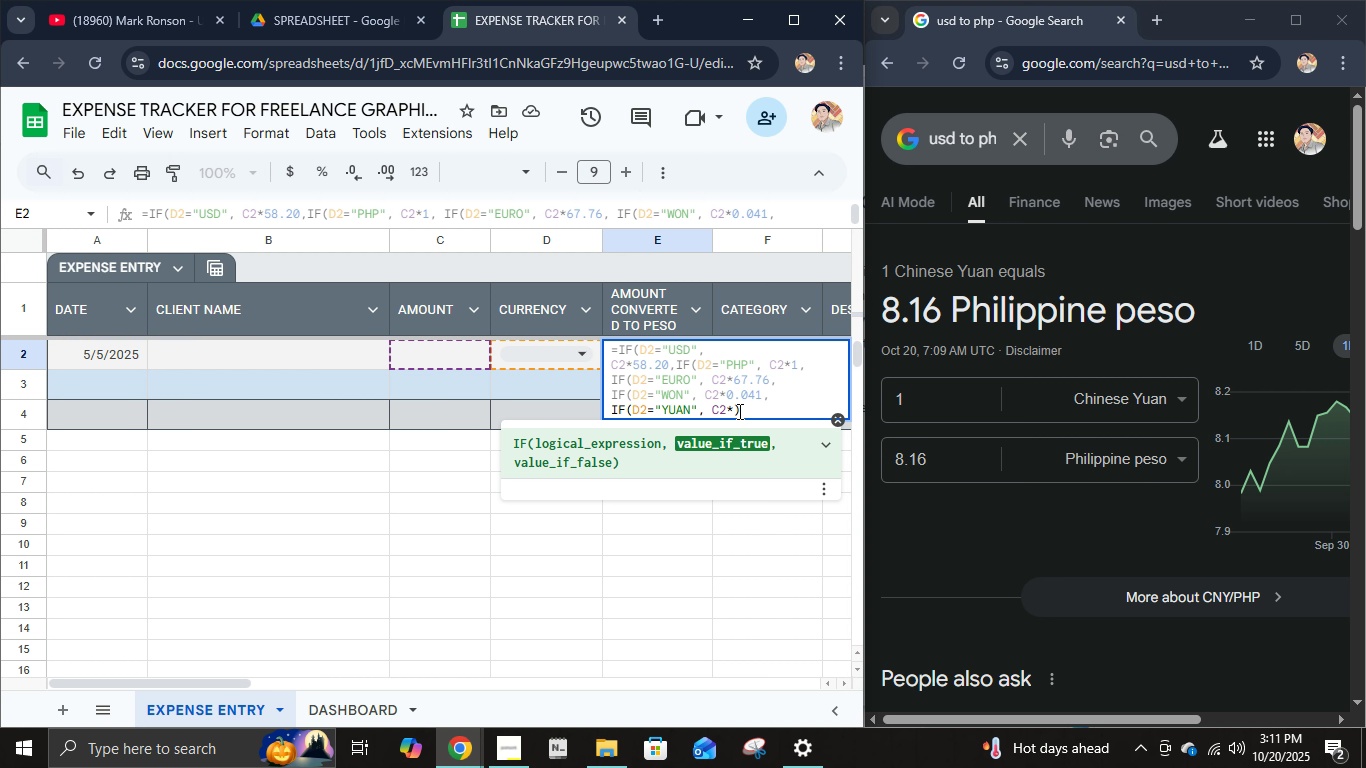 
key(Numpad8)
 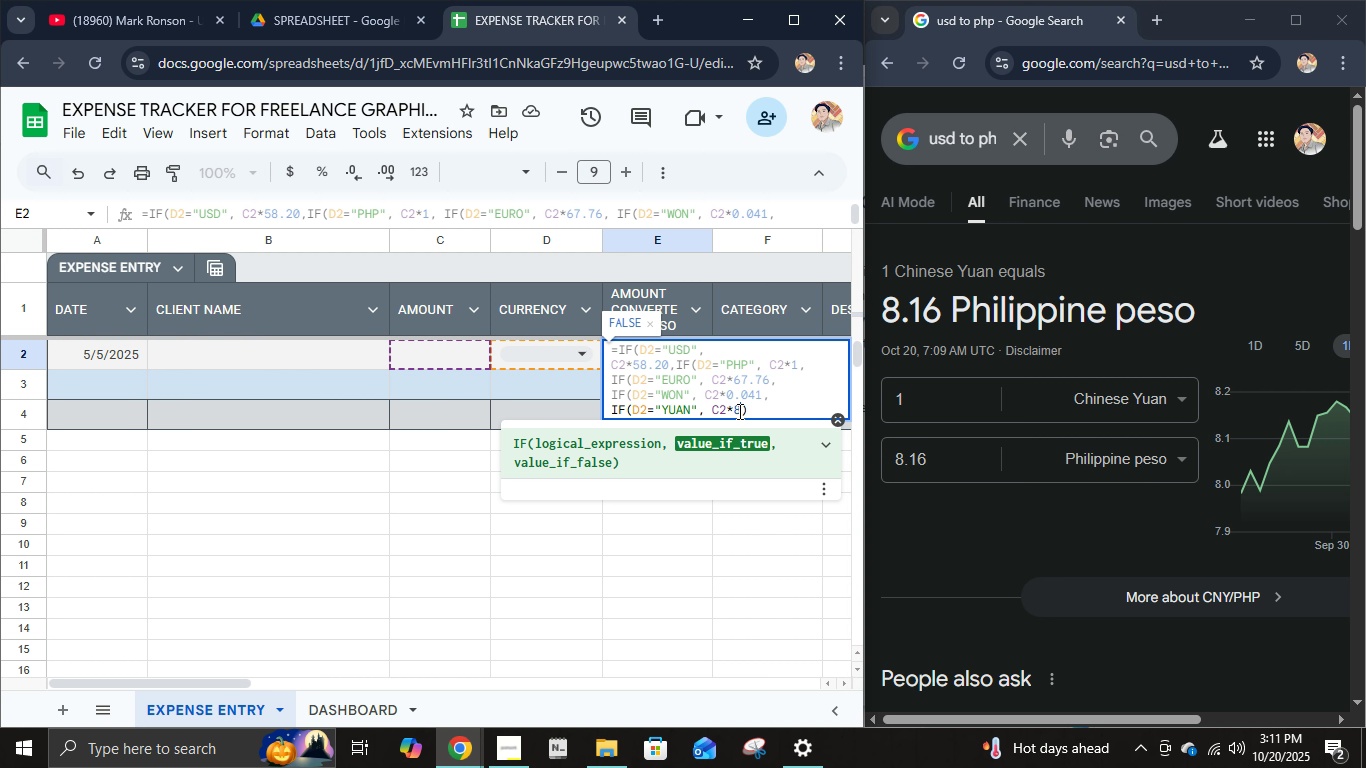 
key(NumpadDecimal)
 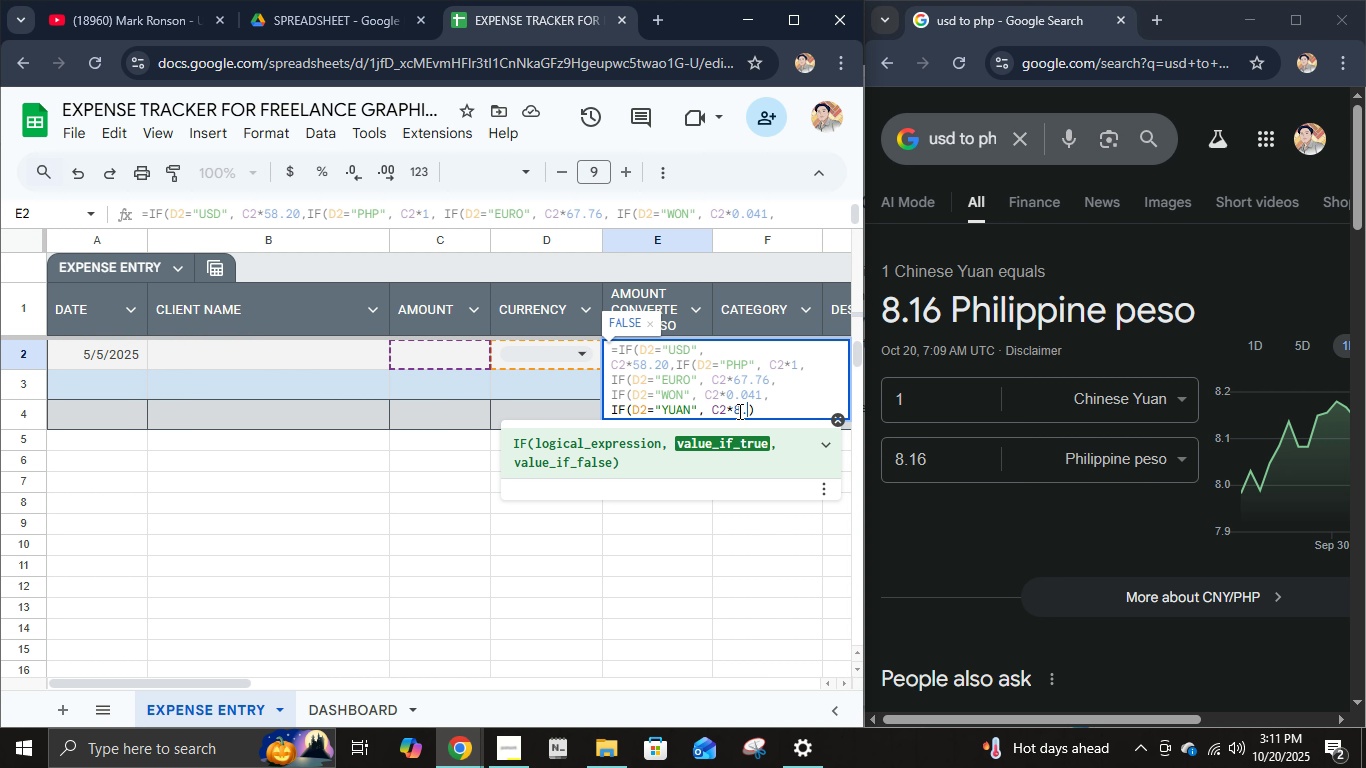 
key(Numpad1)
 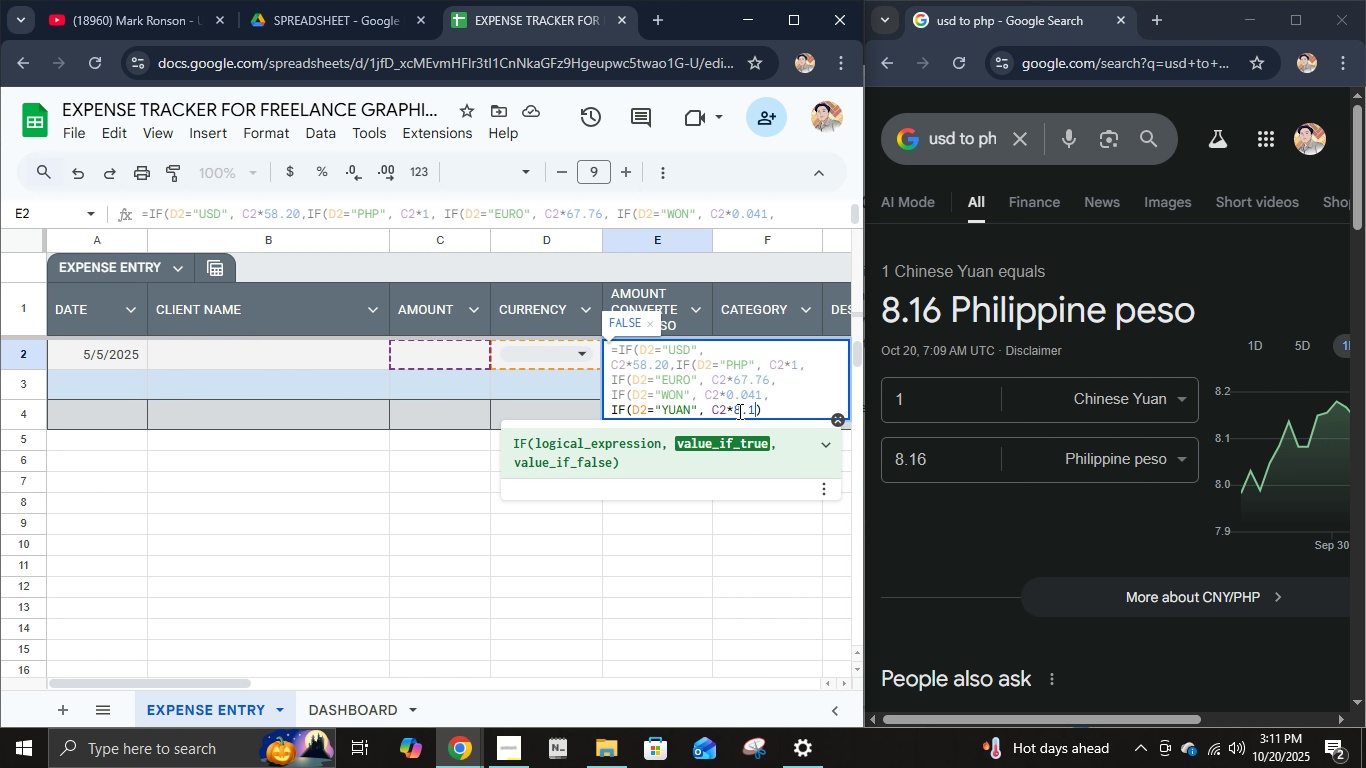 
key(Numpad6)
 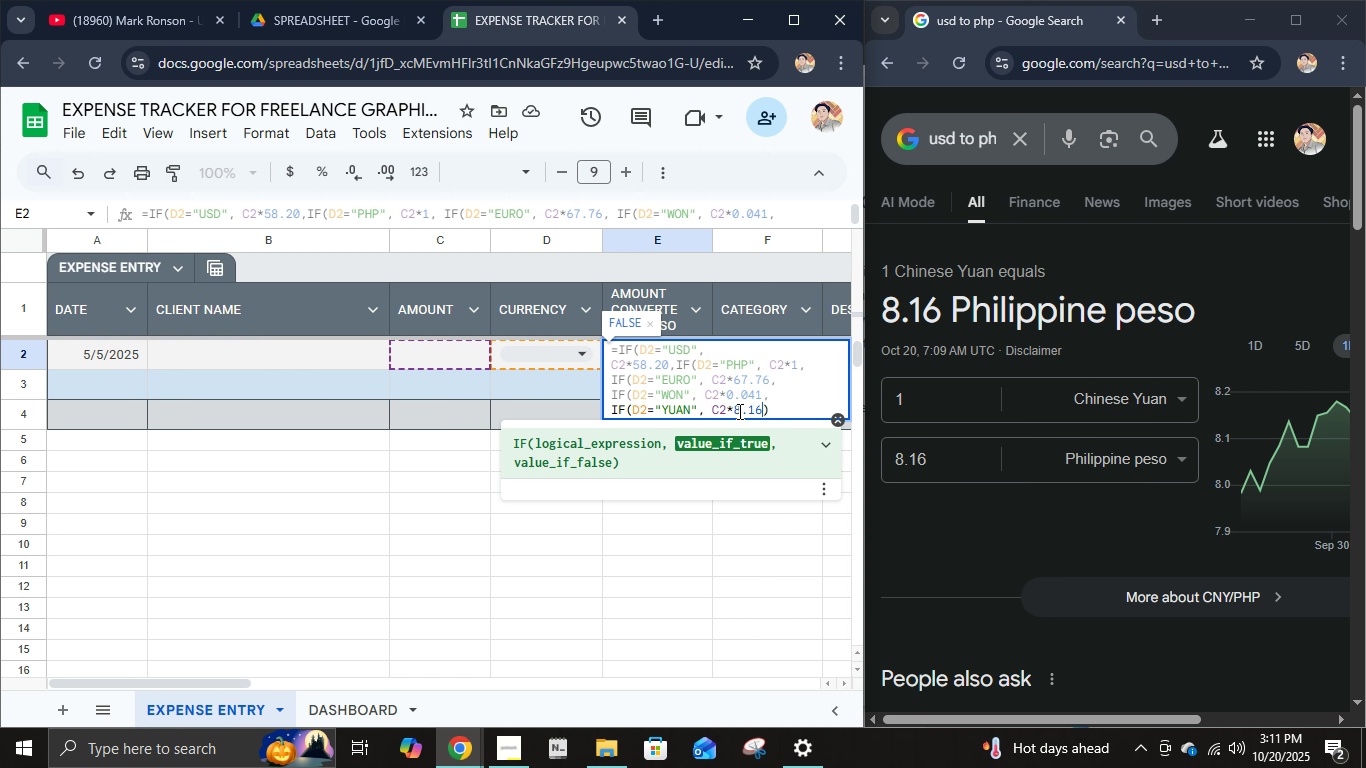 
key(Comma)
 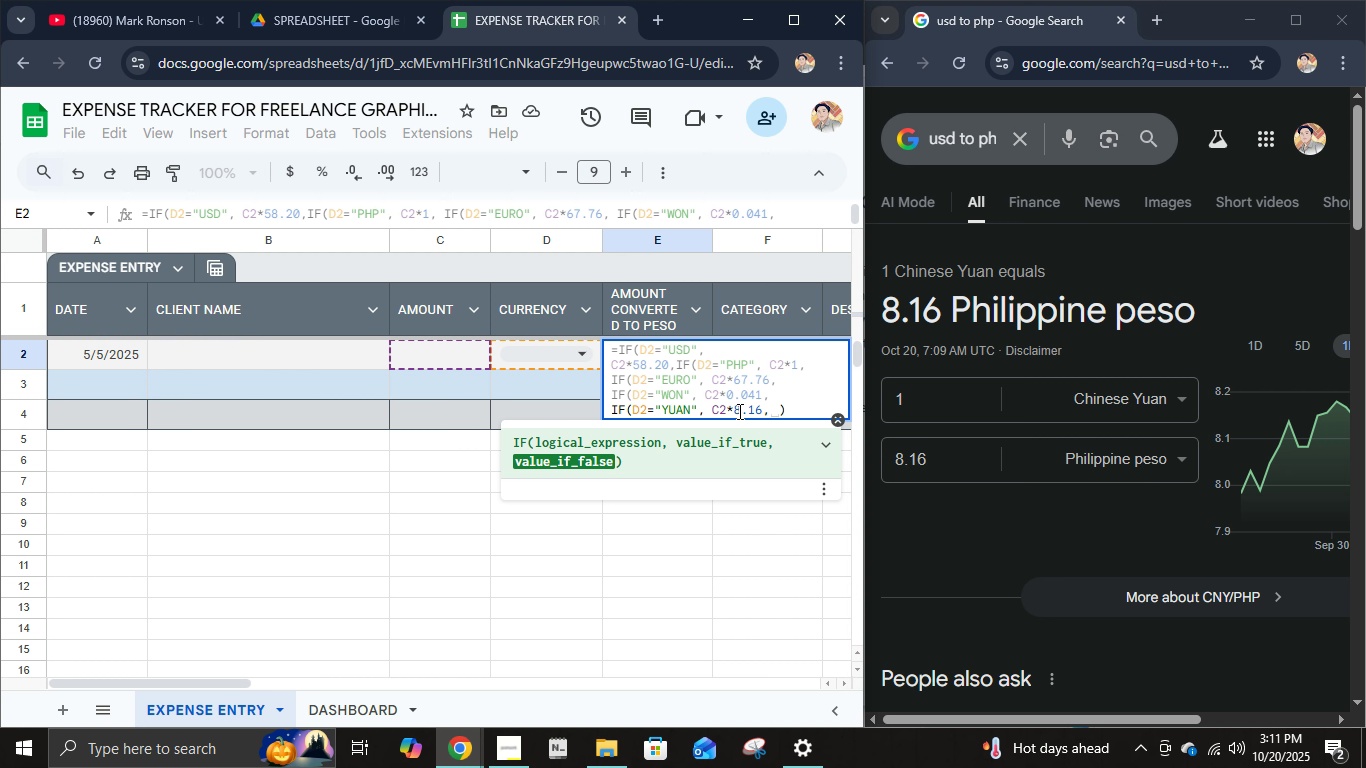 
key(Backspace)
type(, IF(D2=R)
key(Backspace)
type("RUPEE" )
key(Backspace)
type(,C2*)
 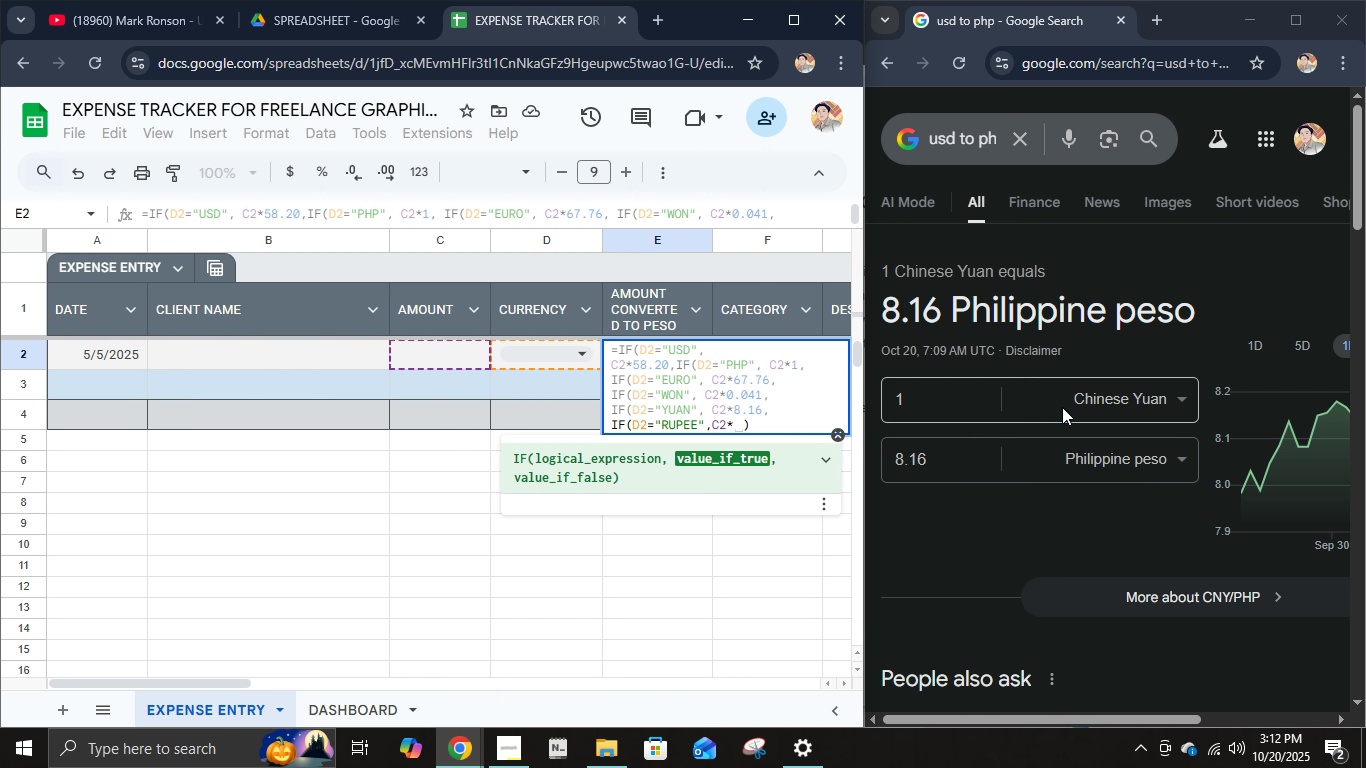 
left_click([1071, 404])
 